 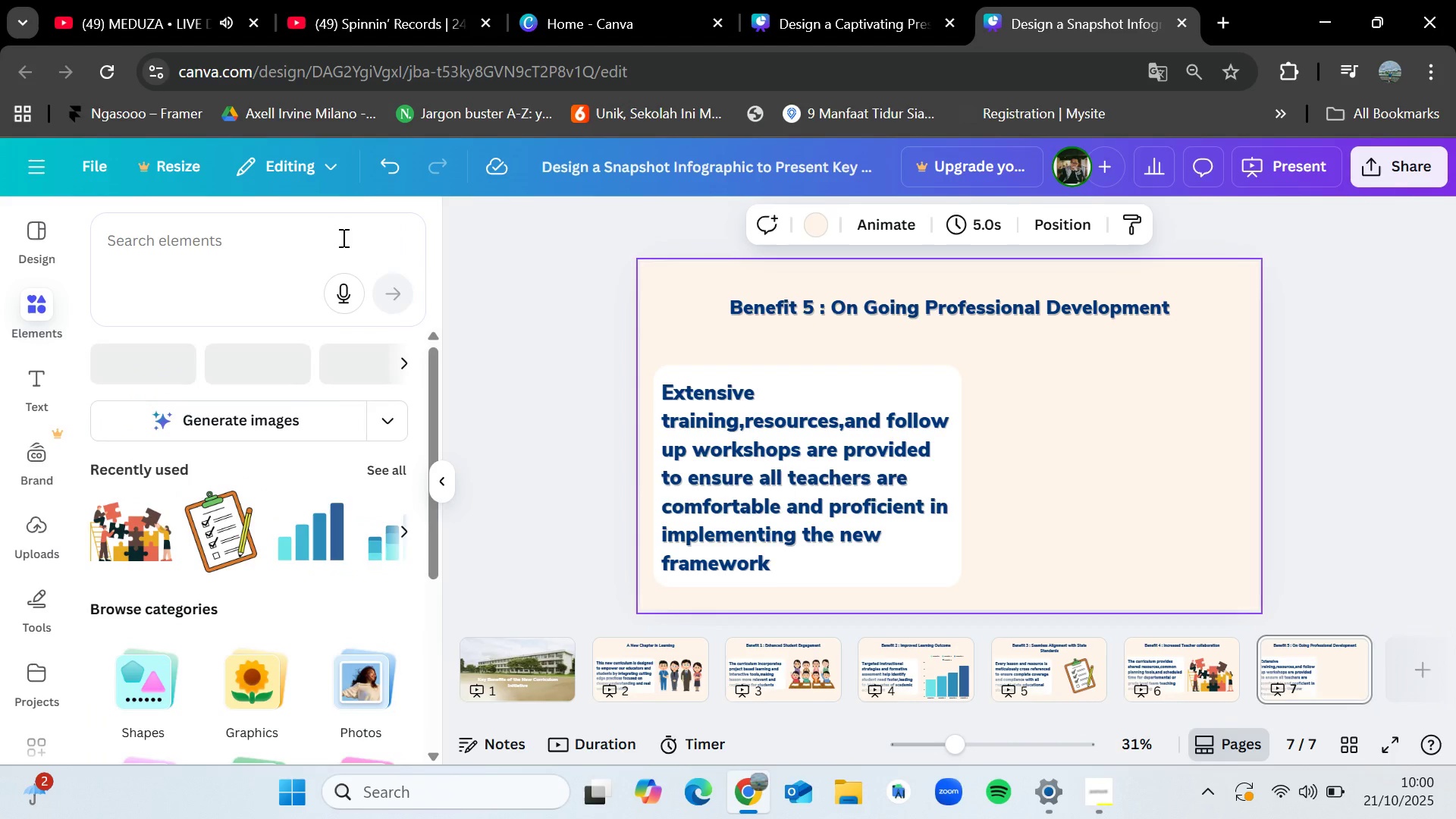 
left_click([309, 258])
 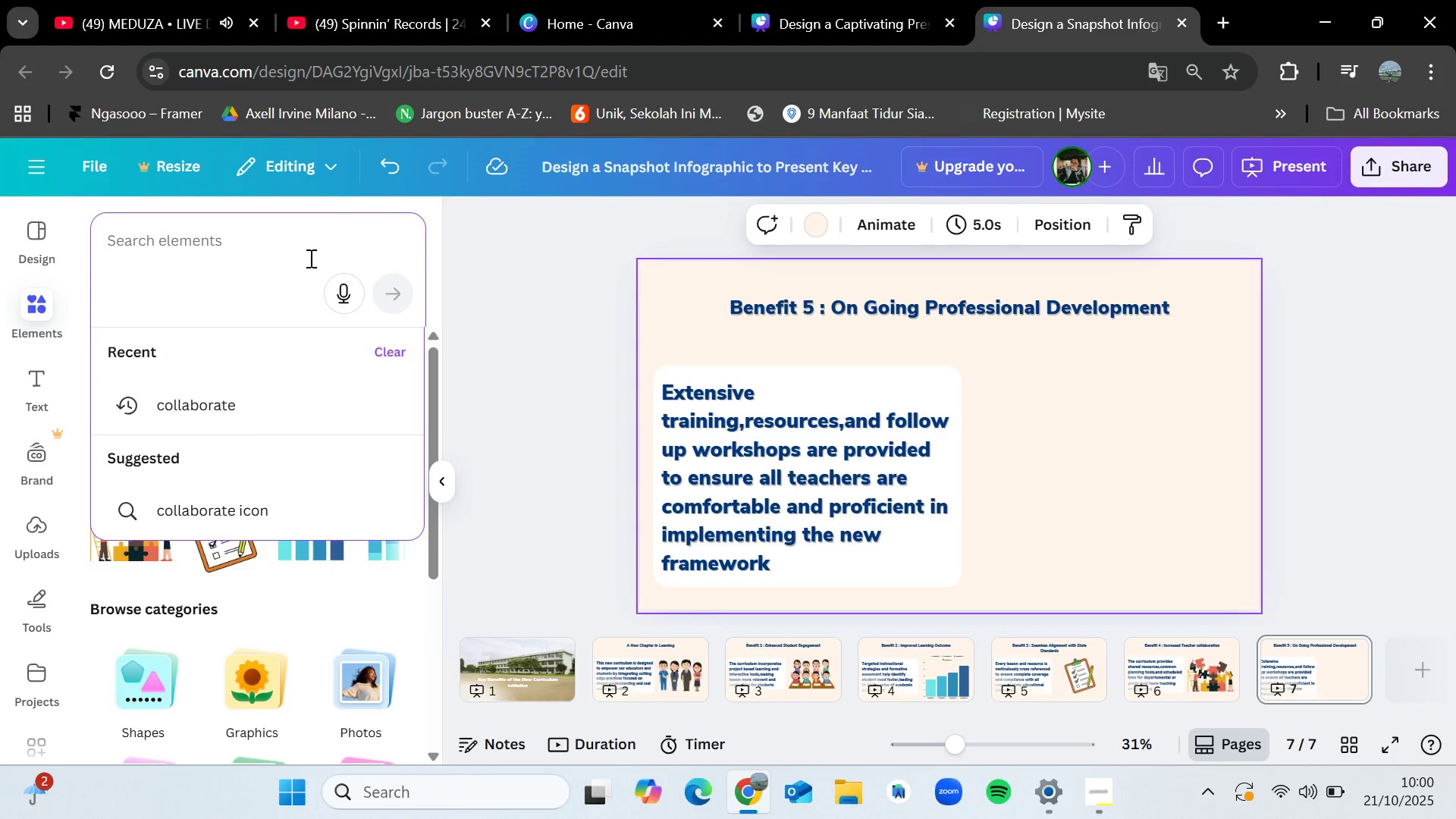 
type(workshop)
 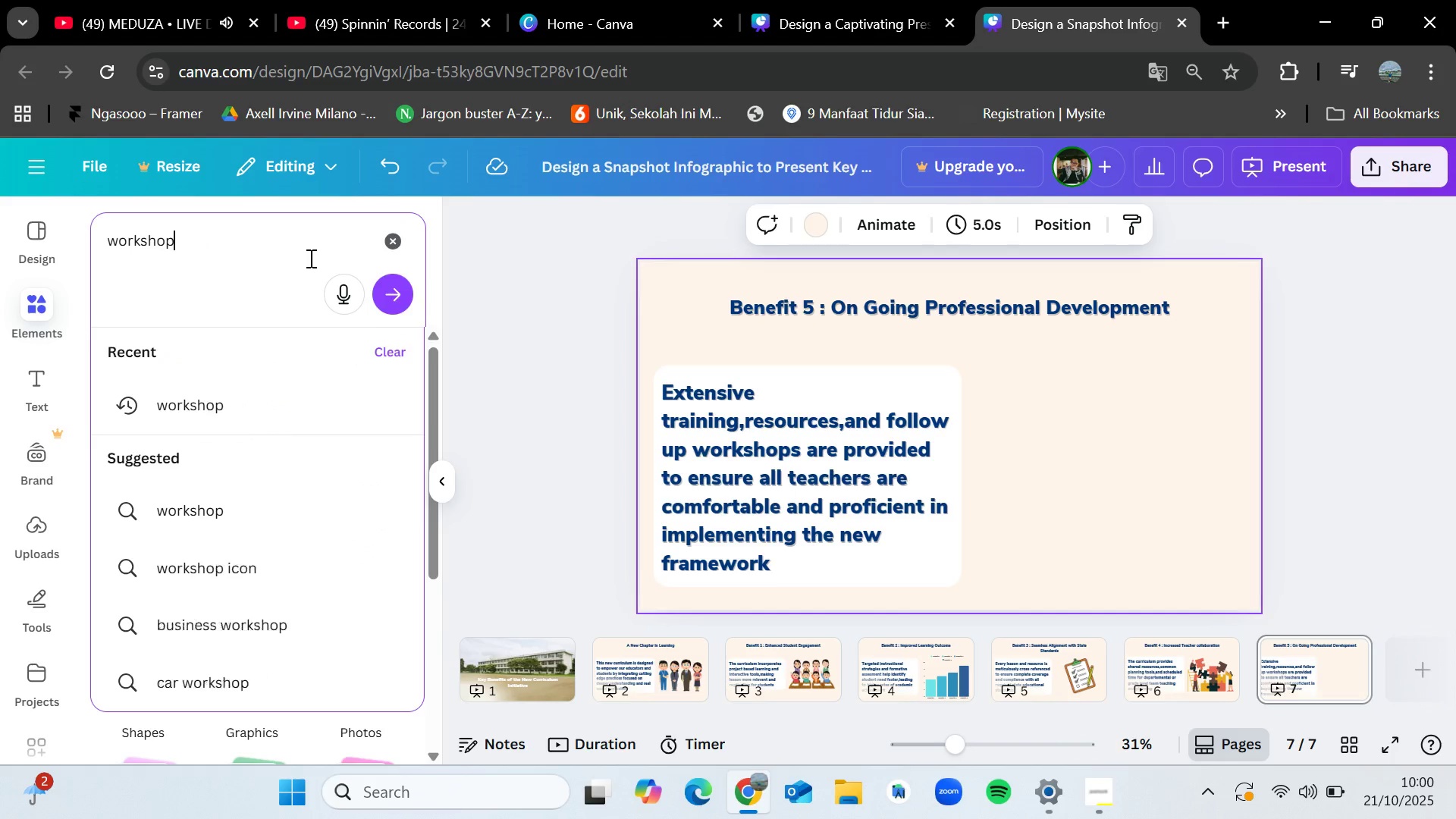 
key(Enter)
 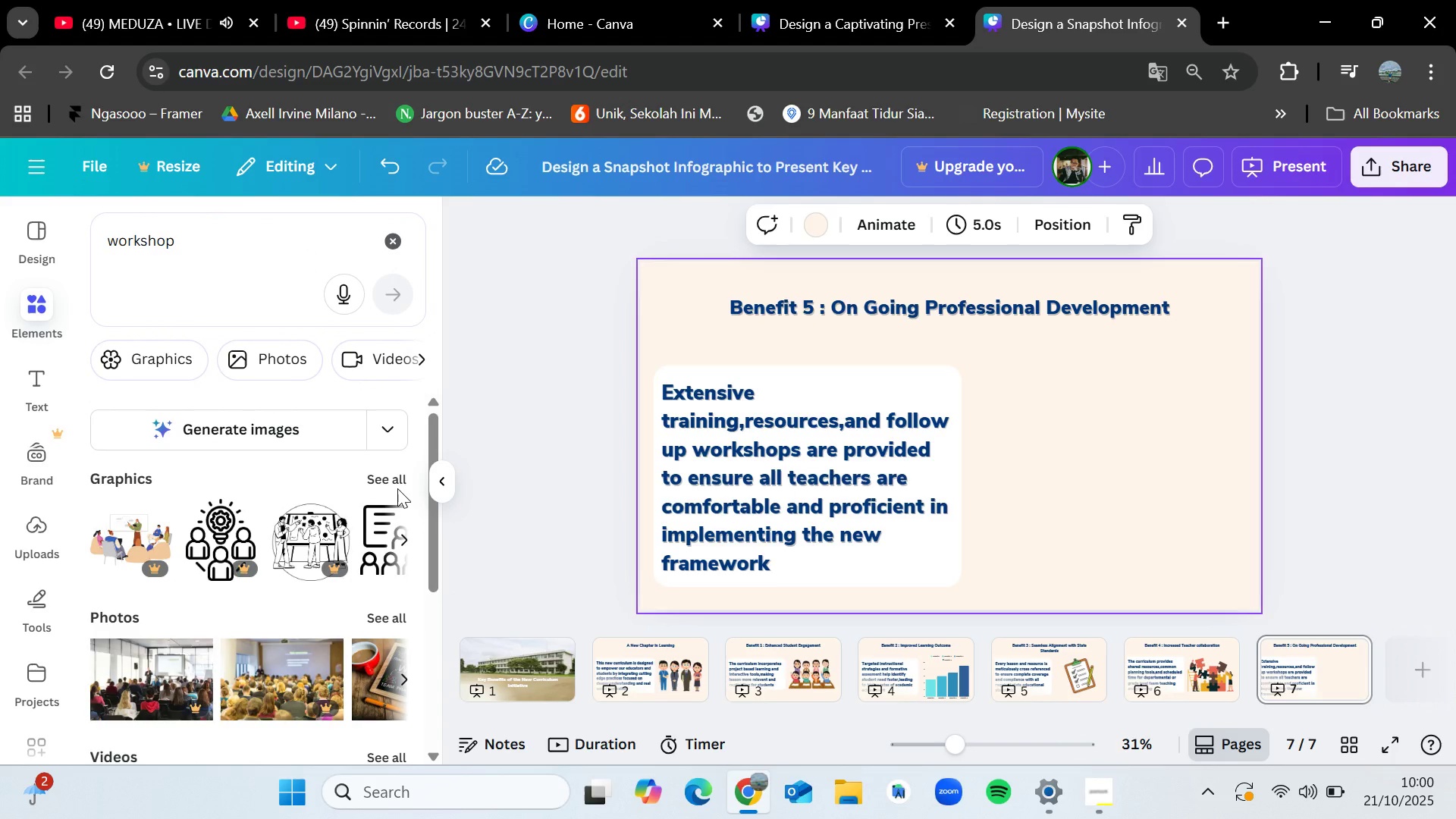 
left_click([378, 476])
 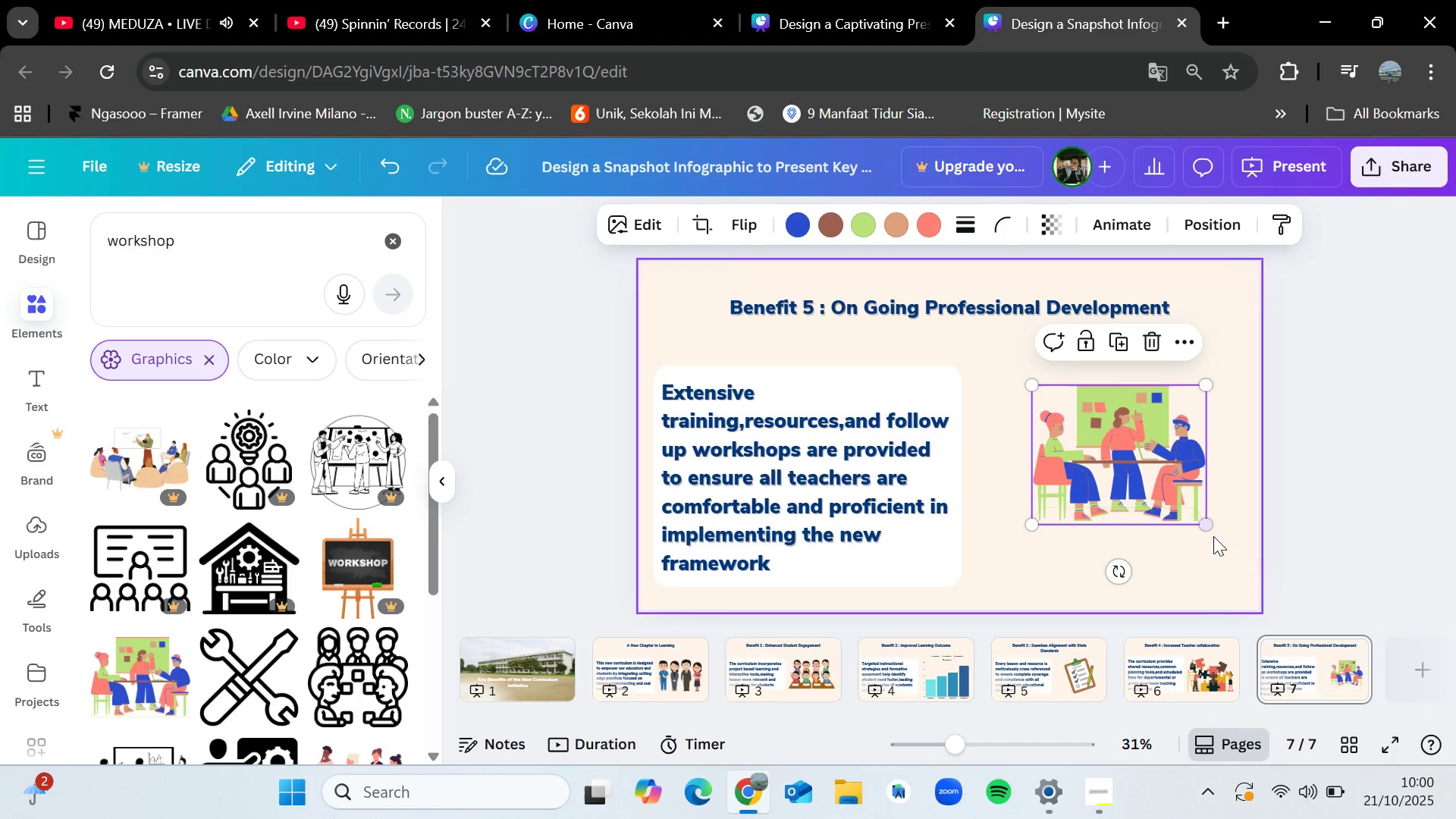 
wait(9.97)
 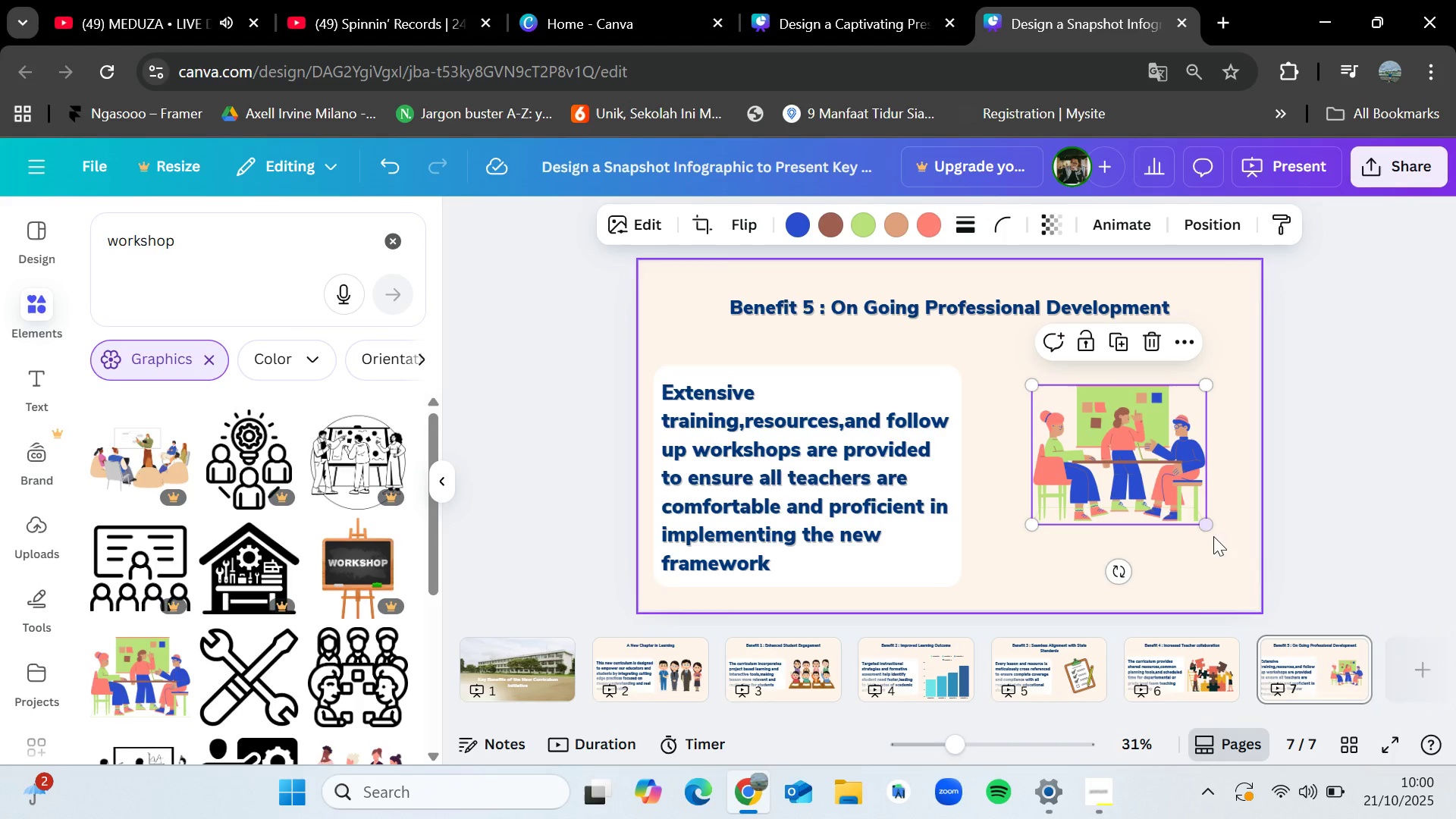 
left_click([860, 219])
 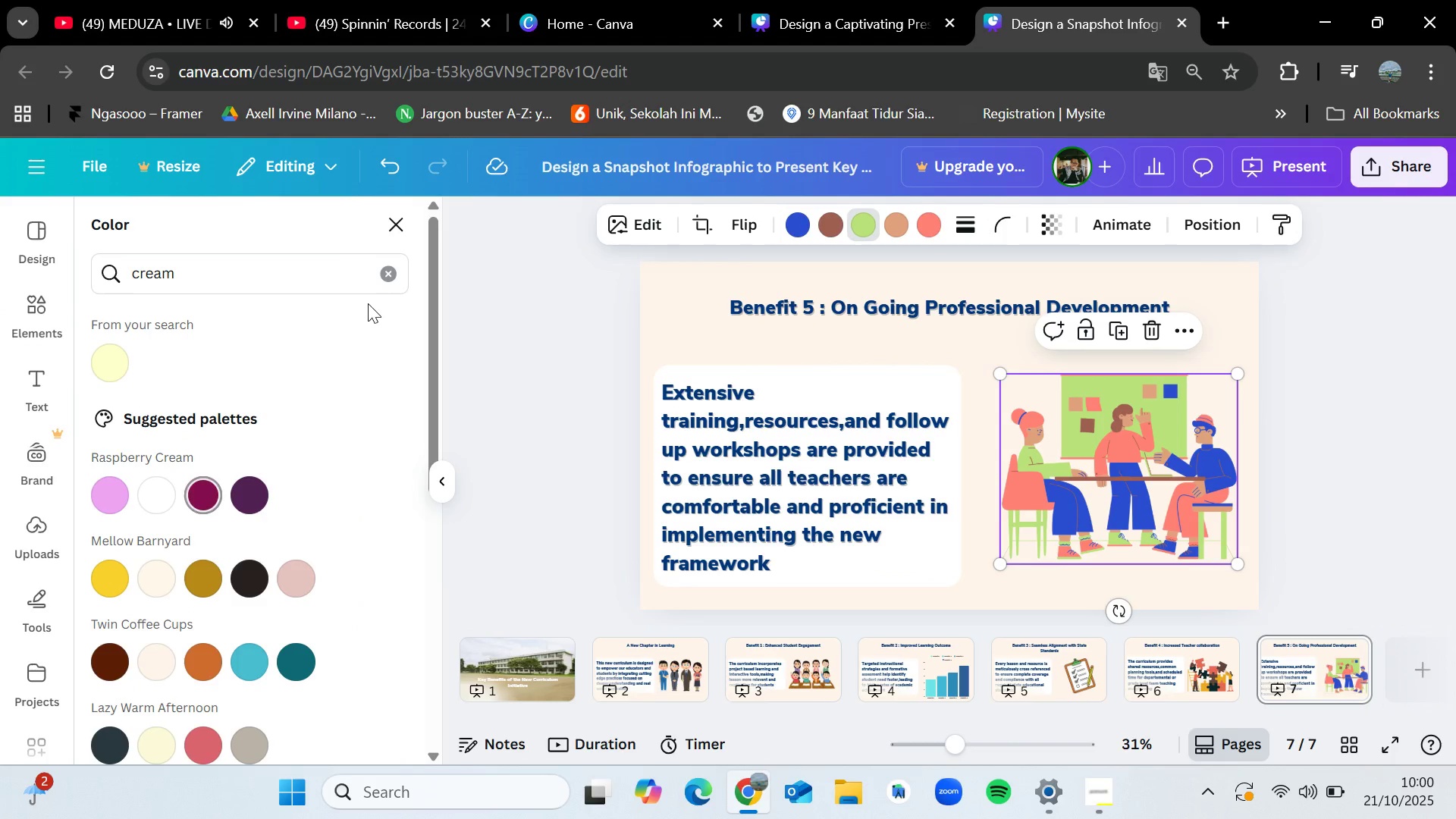 
left_click([392, 270])
 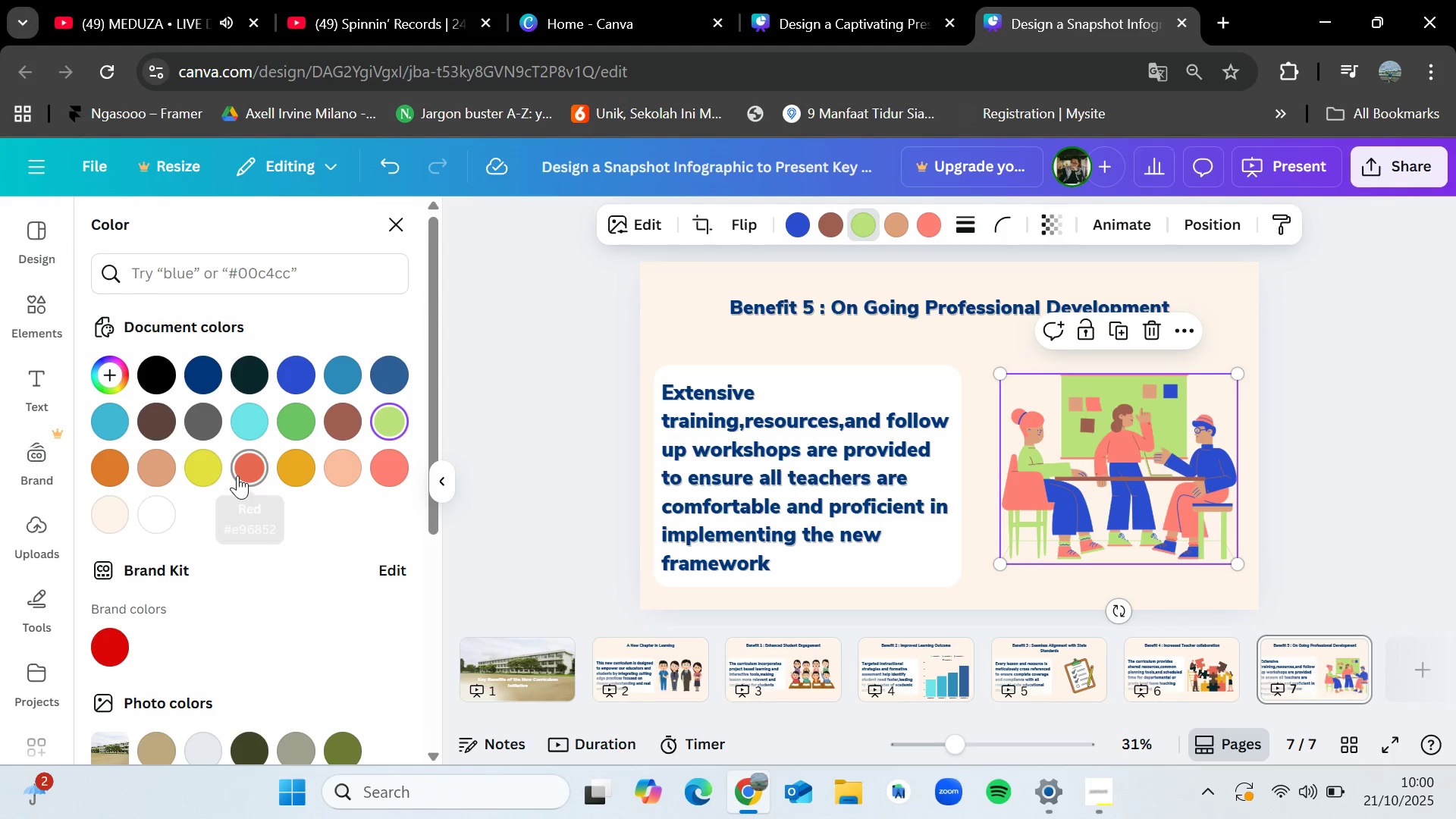 
left_click([216, 474])
 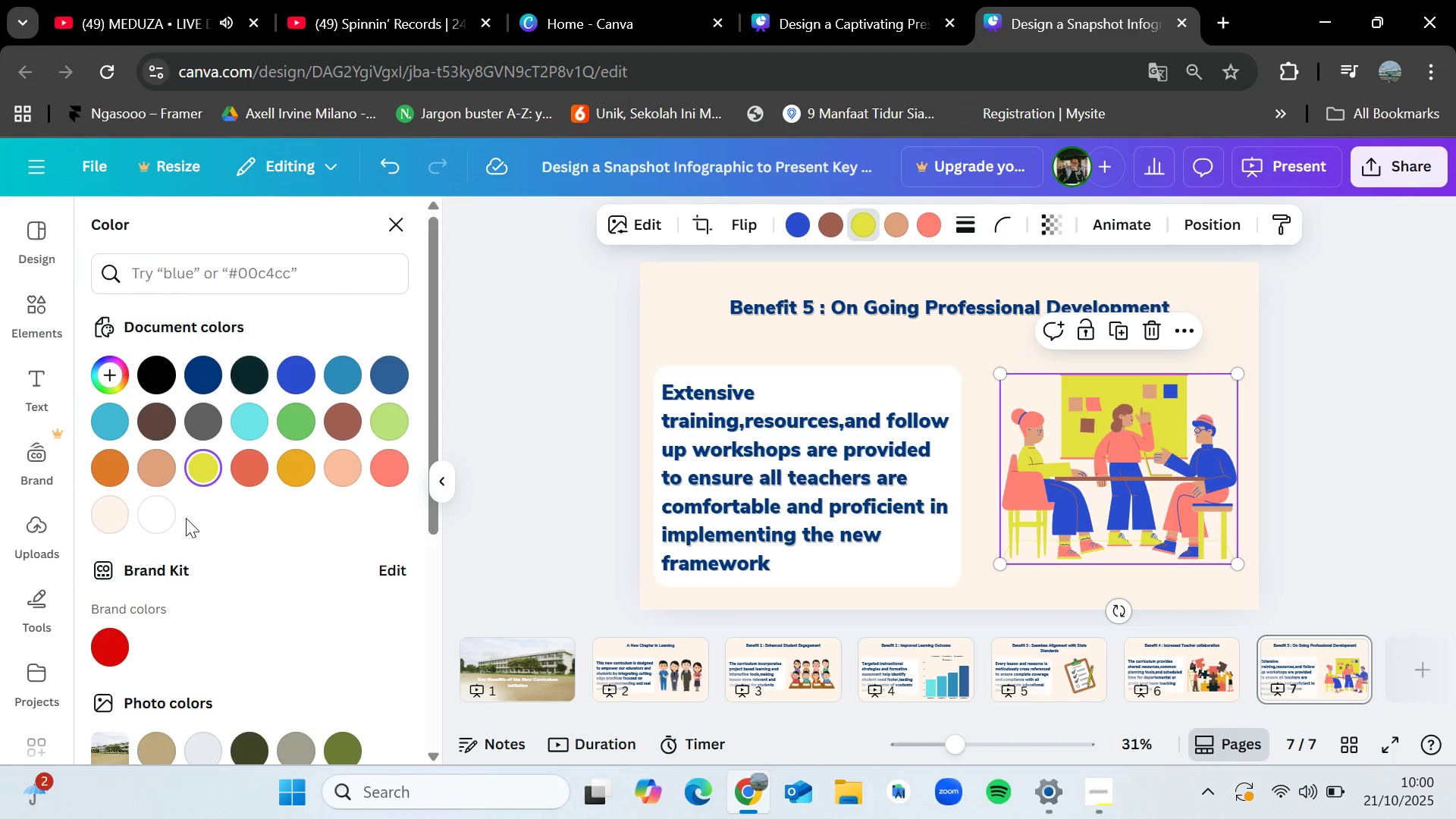 
left_click([168, 525])
 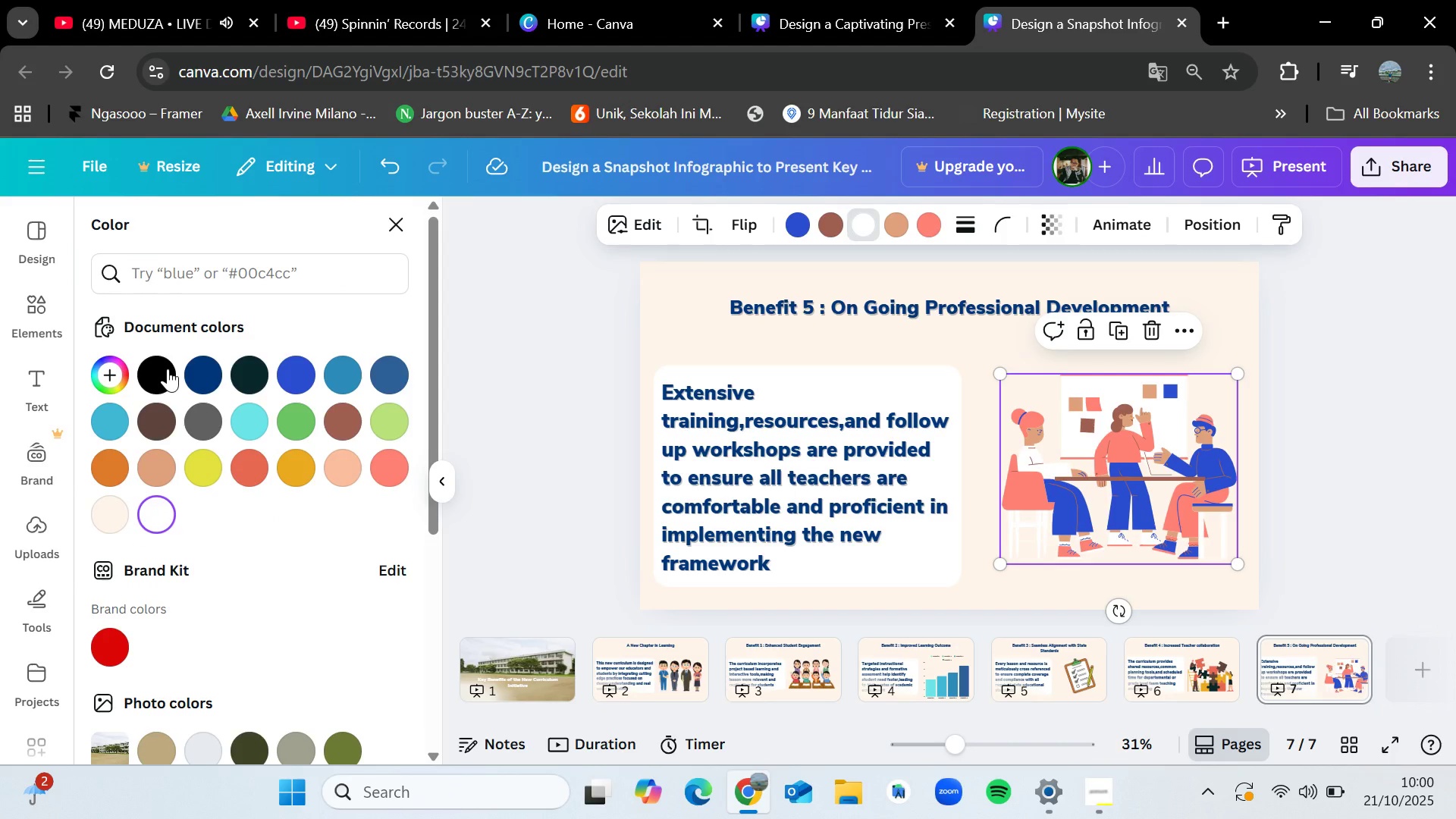 
left_click([167, 368])
 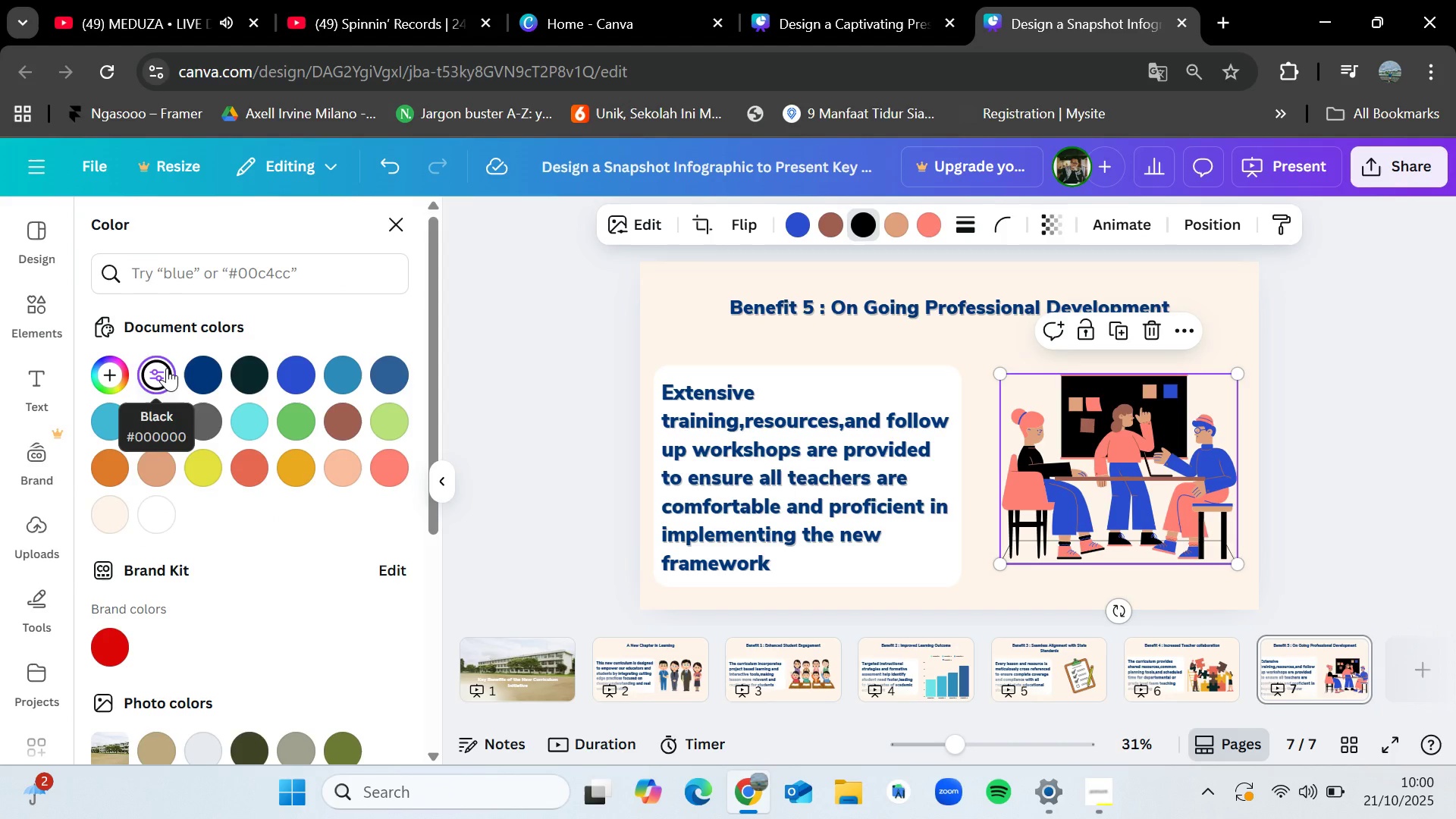 
left_click([285, 375])
 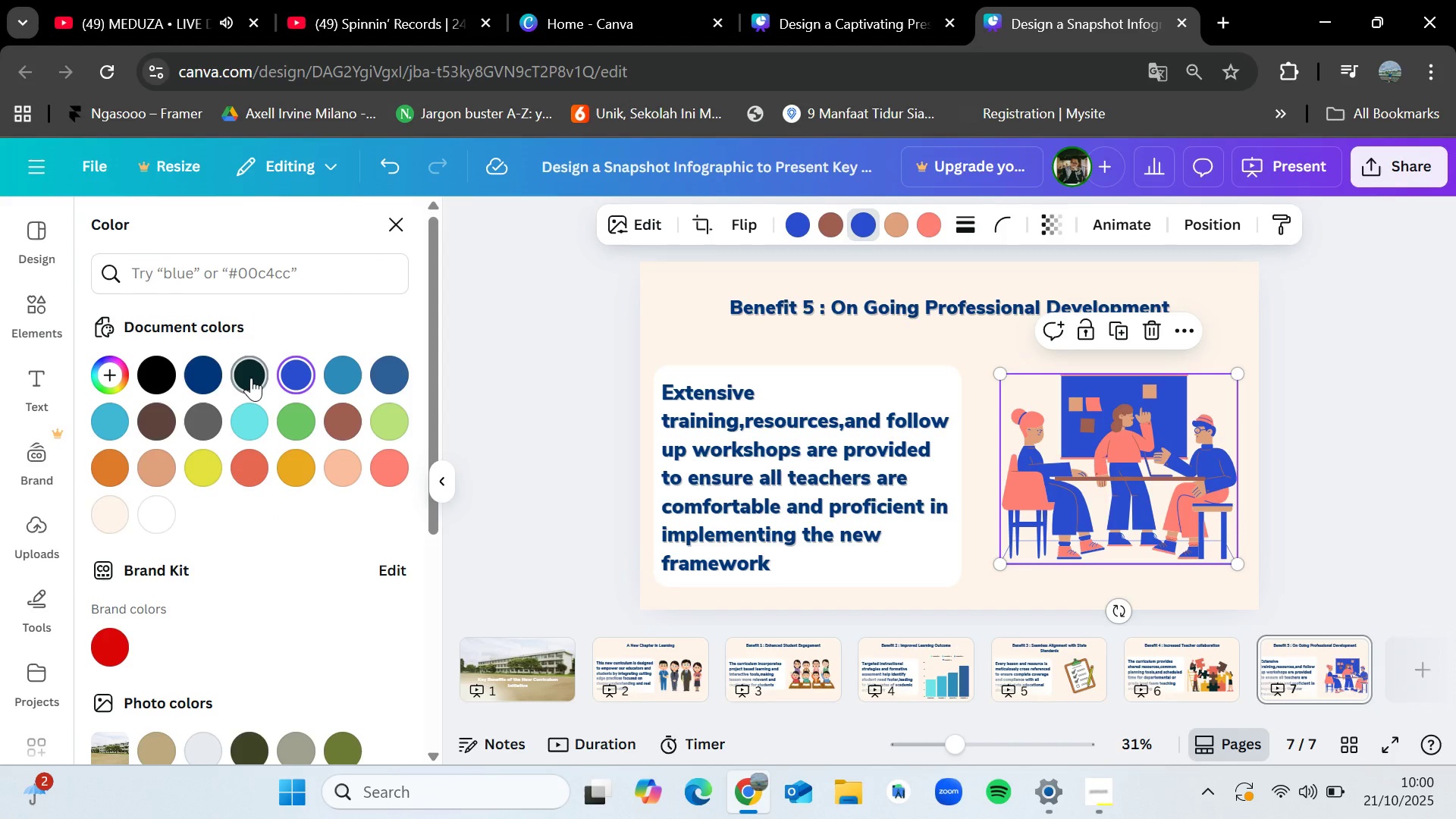 
left_click([250, 377])
 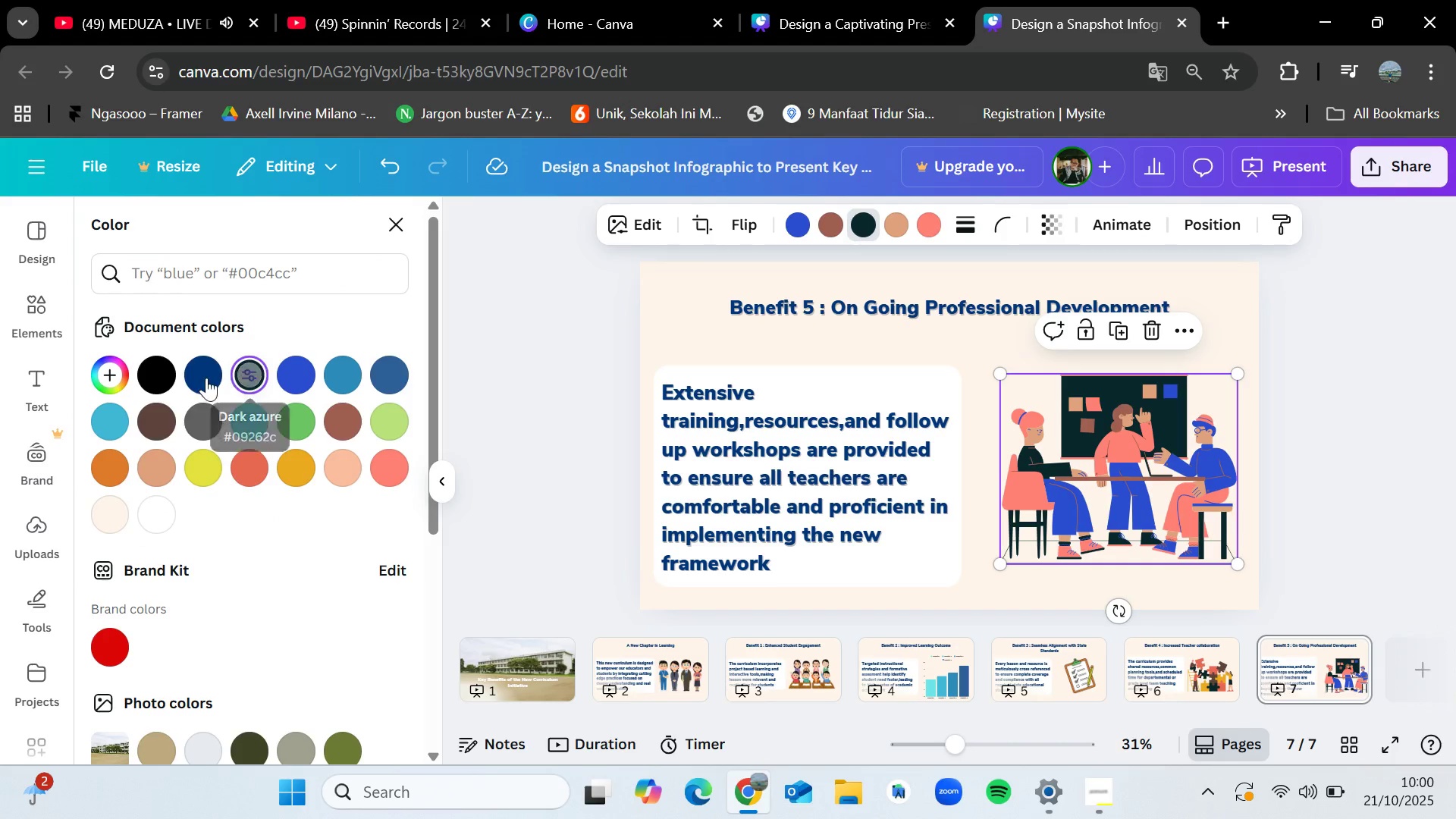 
mouse_move([208, 397])
 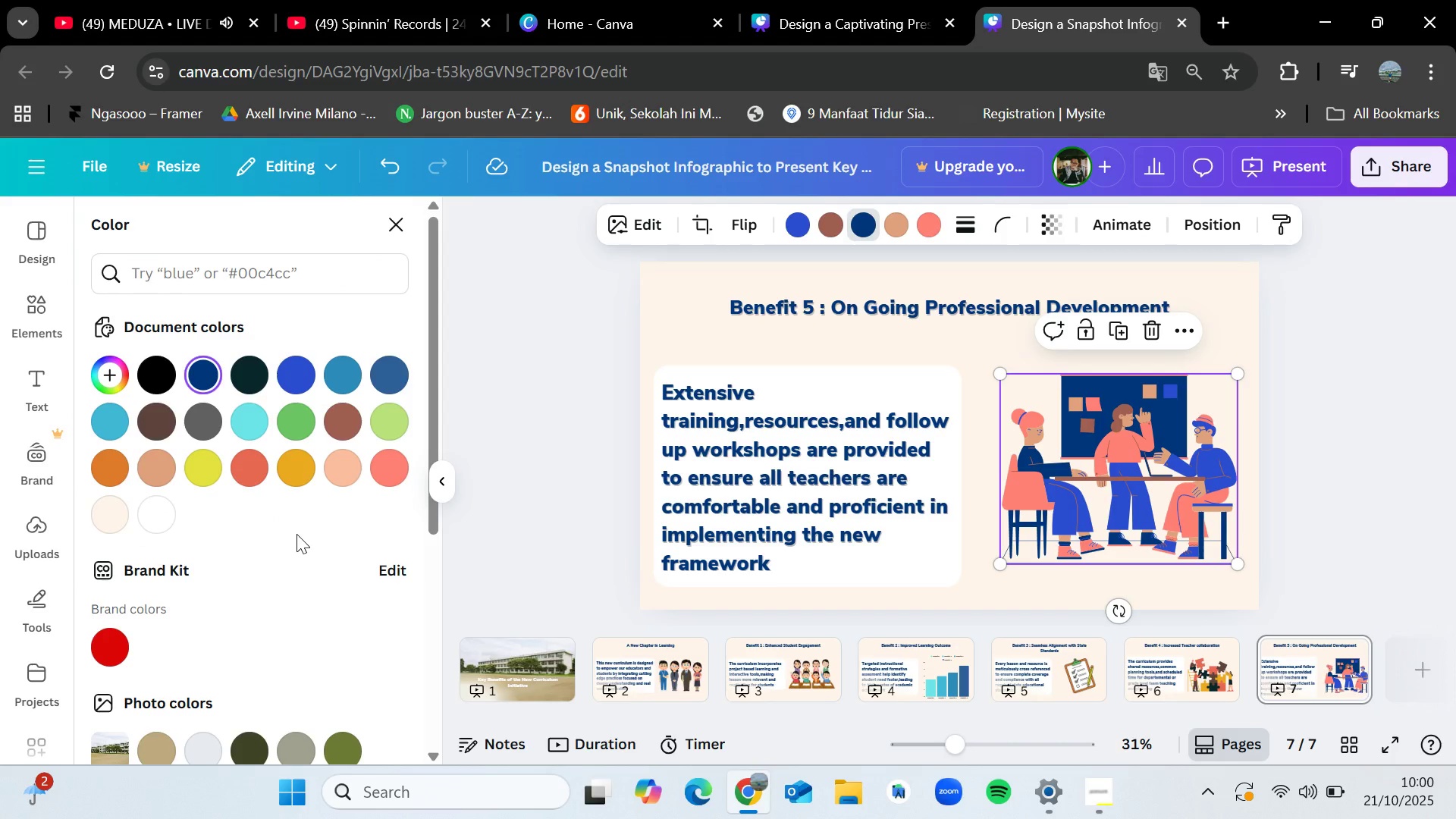 
scroll: coordinate [297, 534], scroll_direction: none, amount: 0.0
 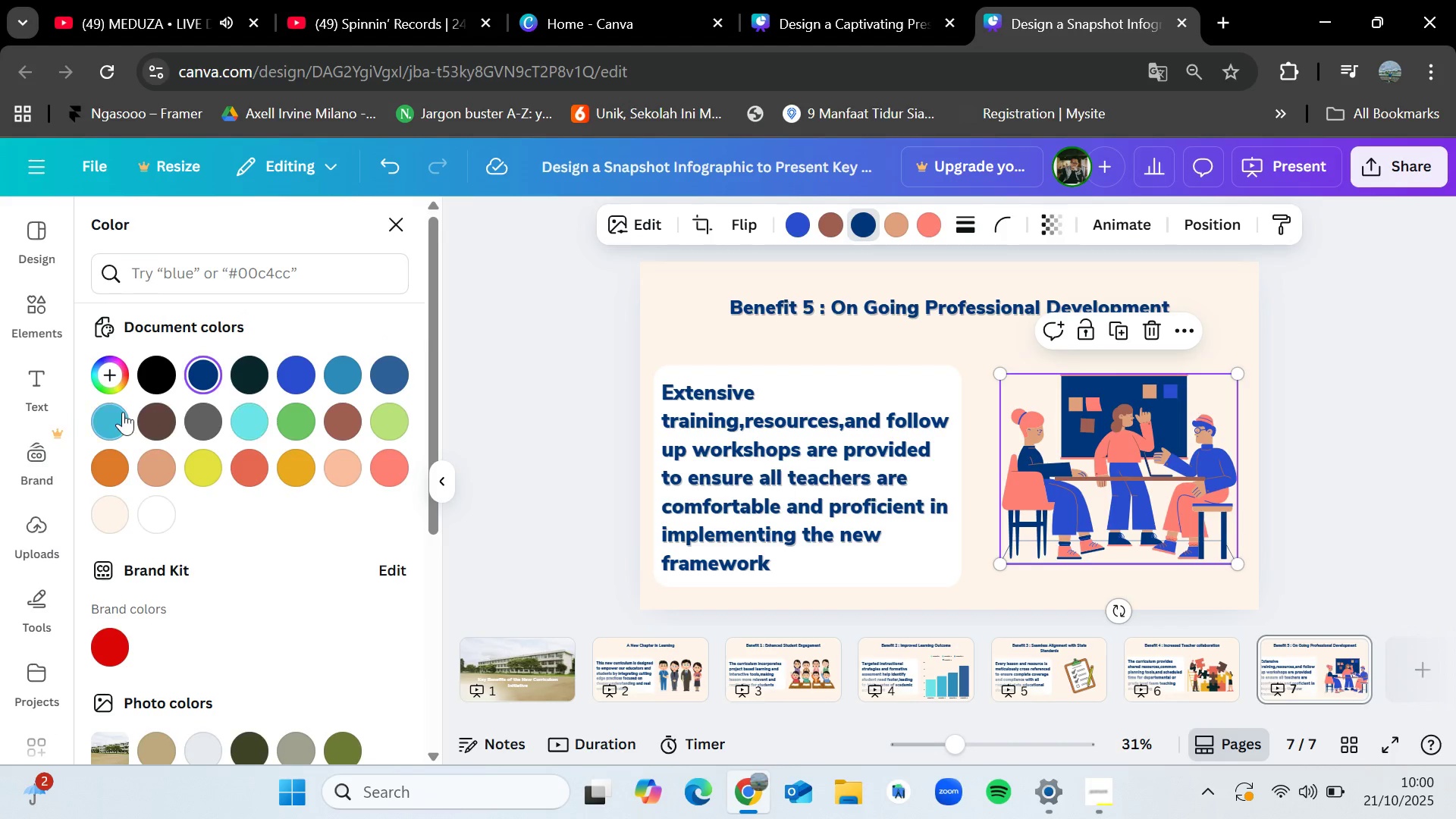 
left_click([123, 412])
 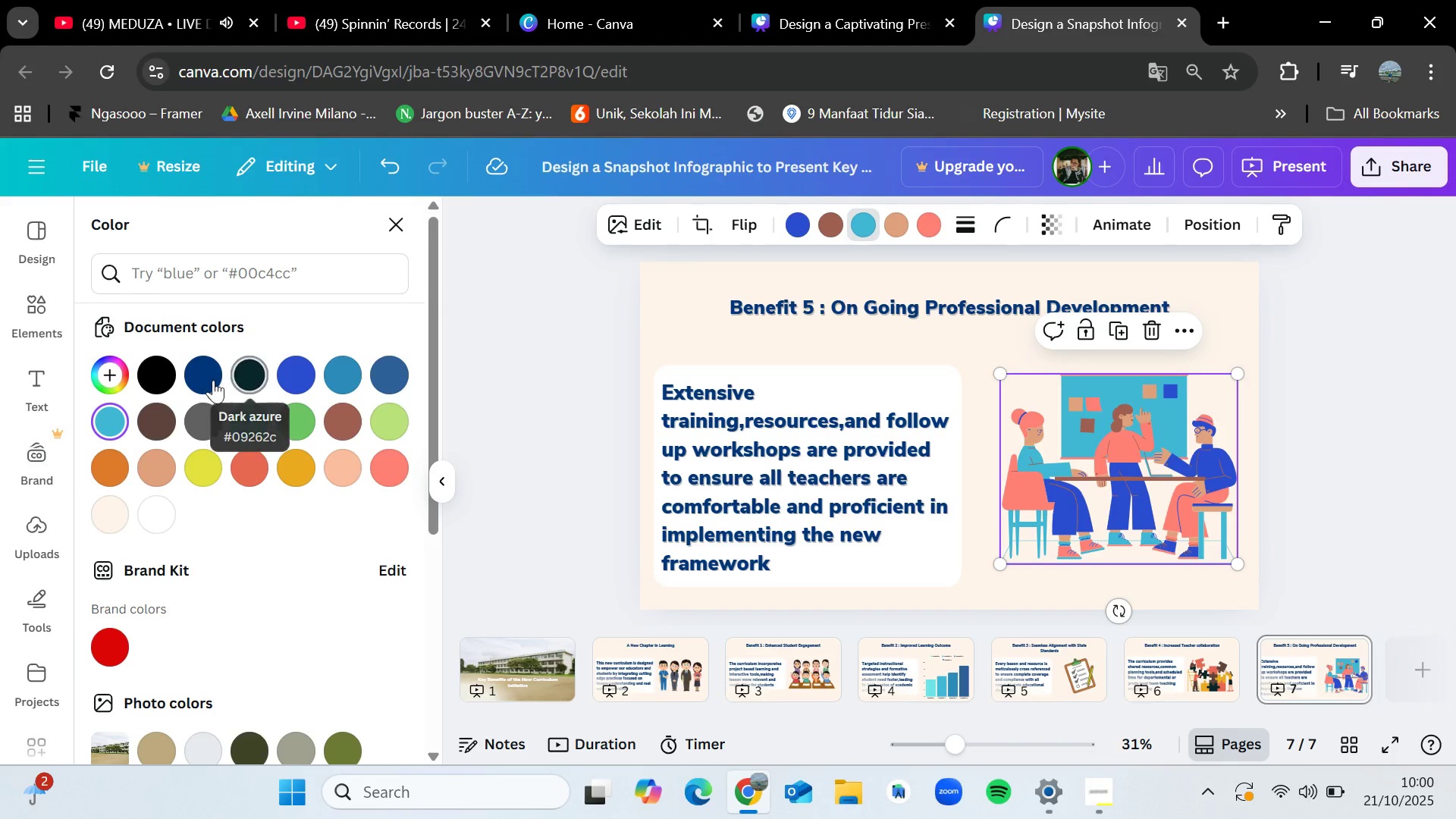 
left_click([199, 377])
 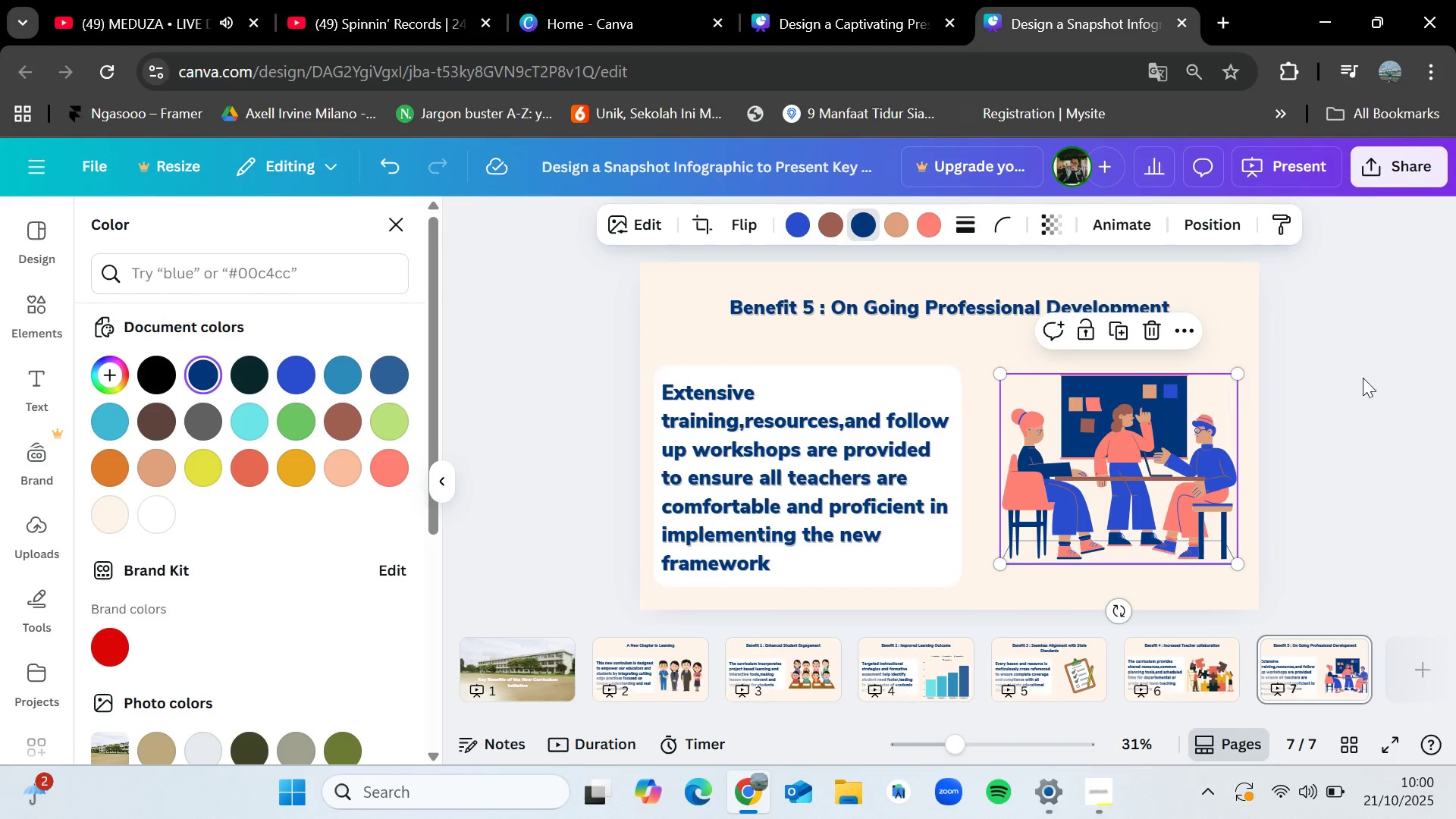 
mouse_move([896, 235])
 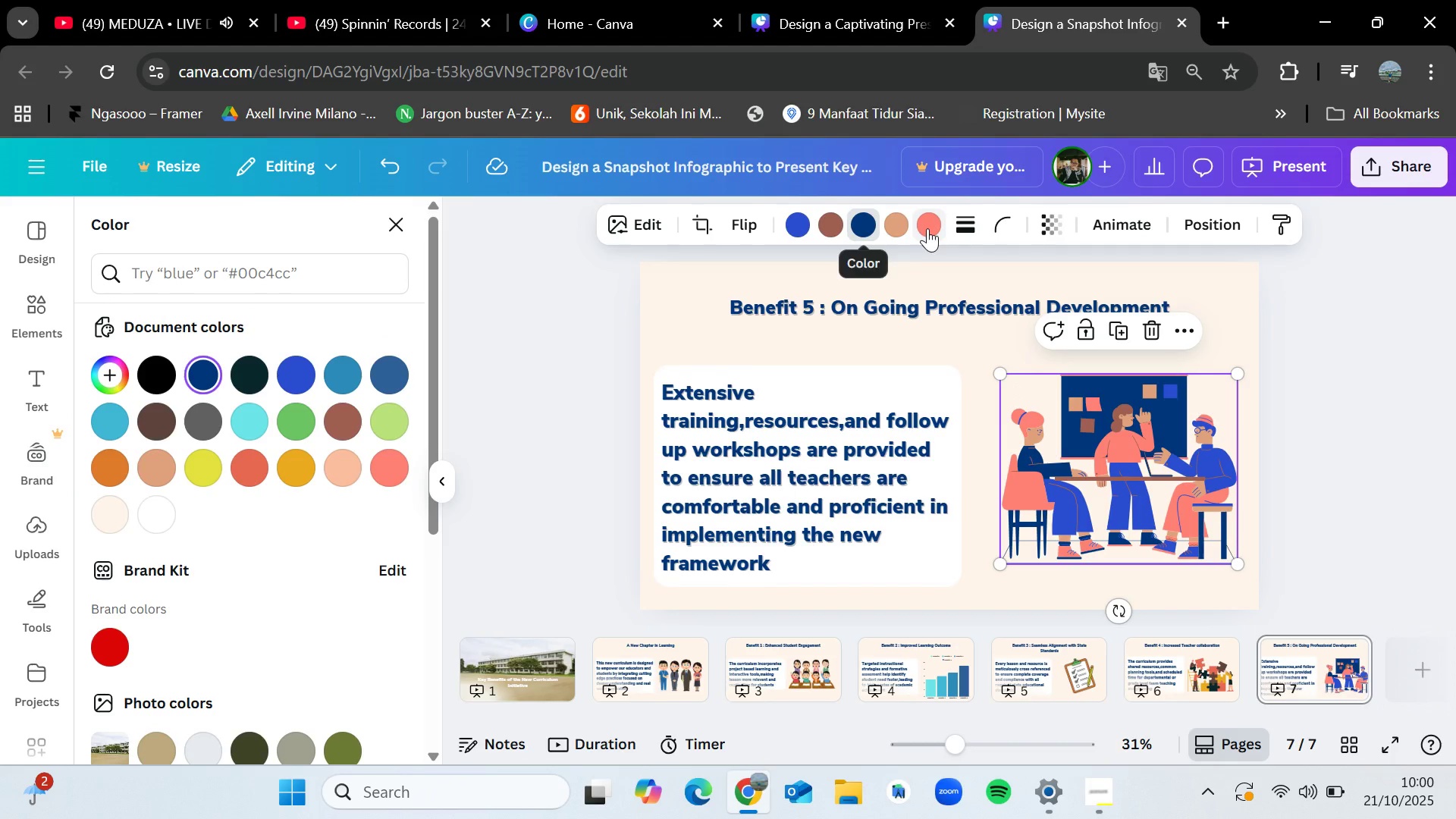 
left_click([927, 228])
 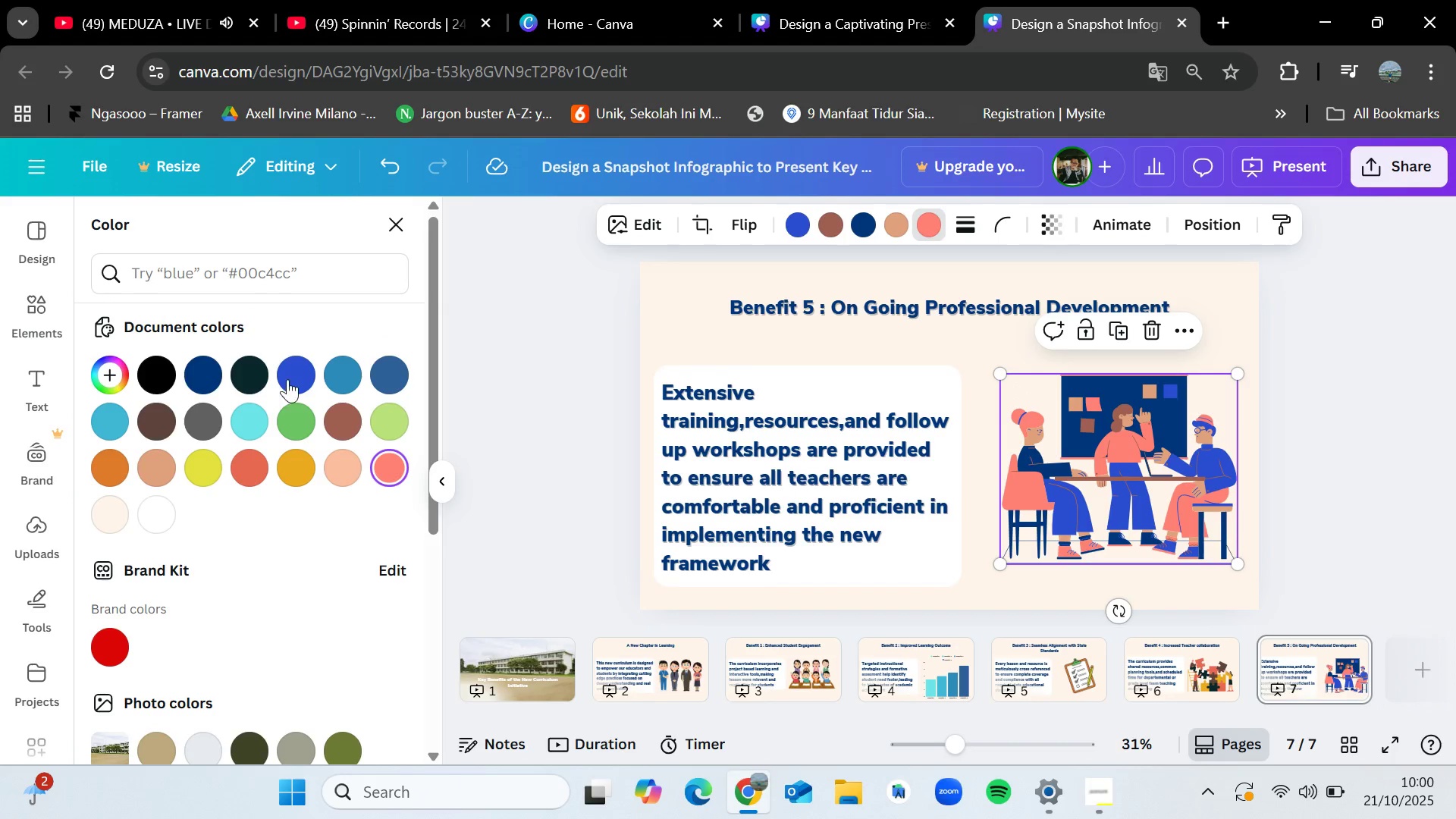 
left_click([291, 377])
 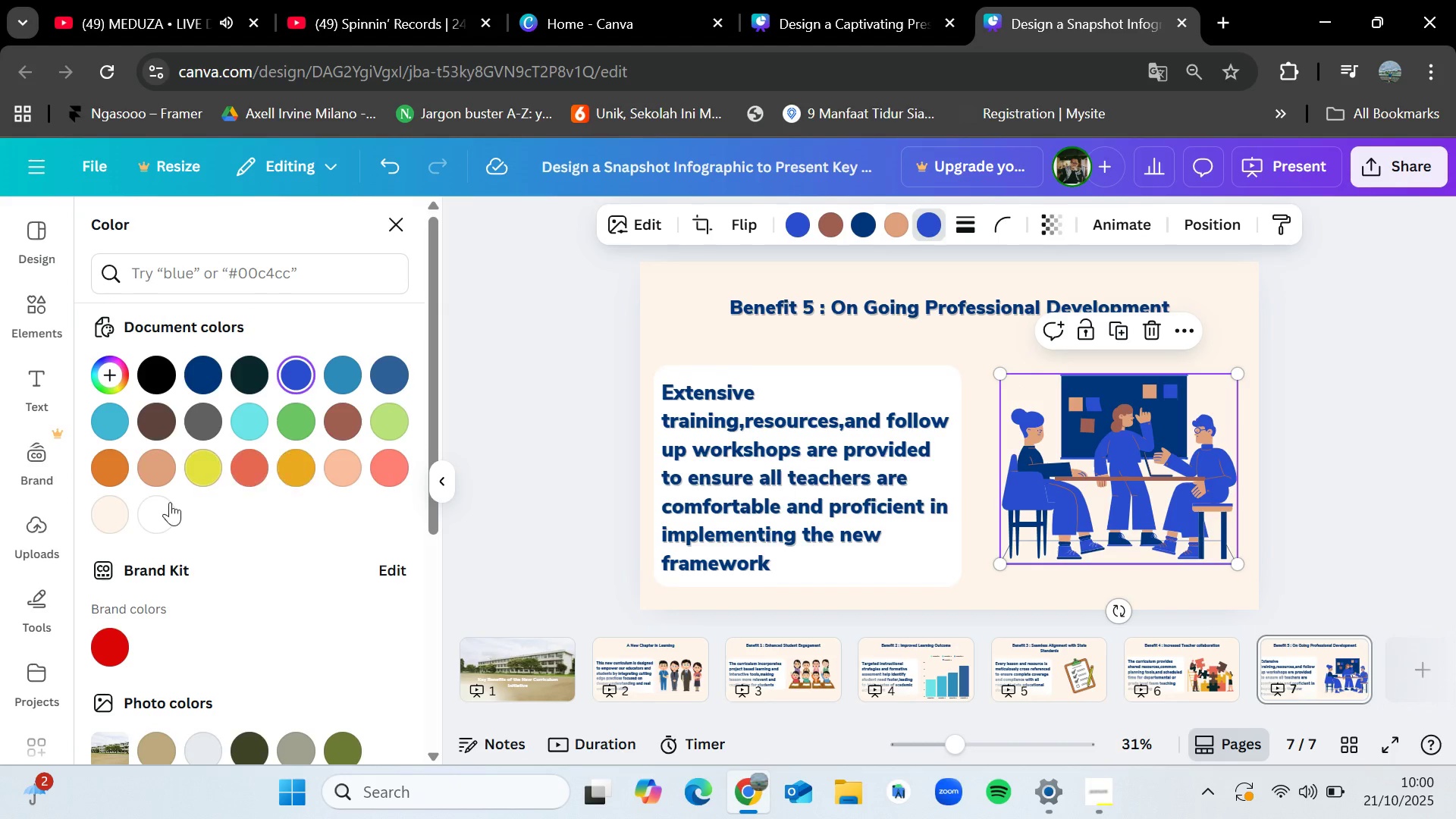 
left_click([165, 507])
 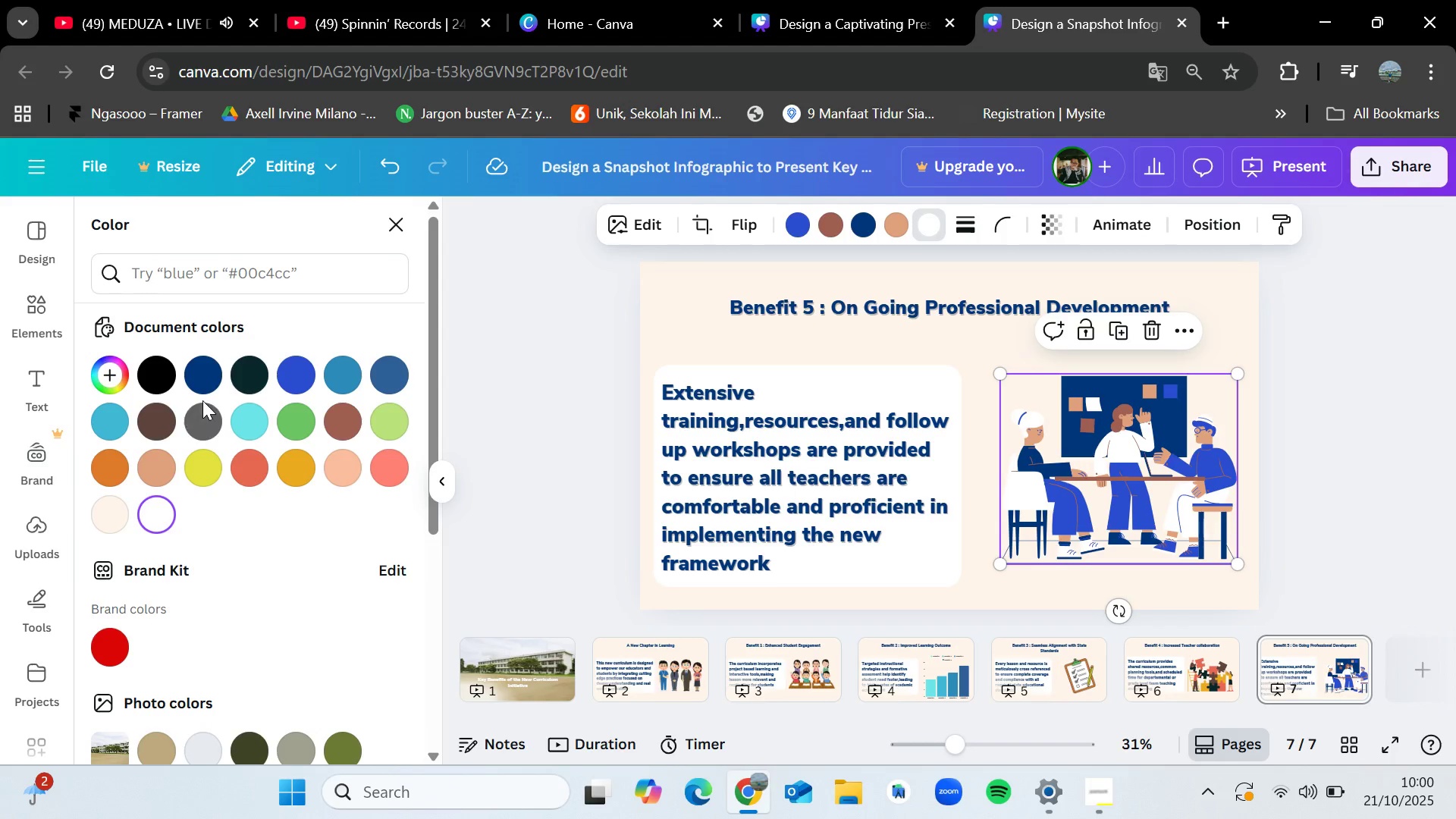 
left_click([233, 423])
 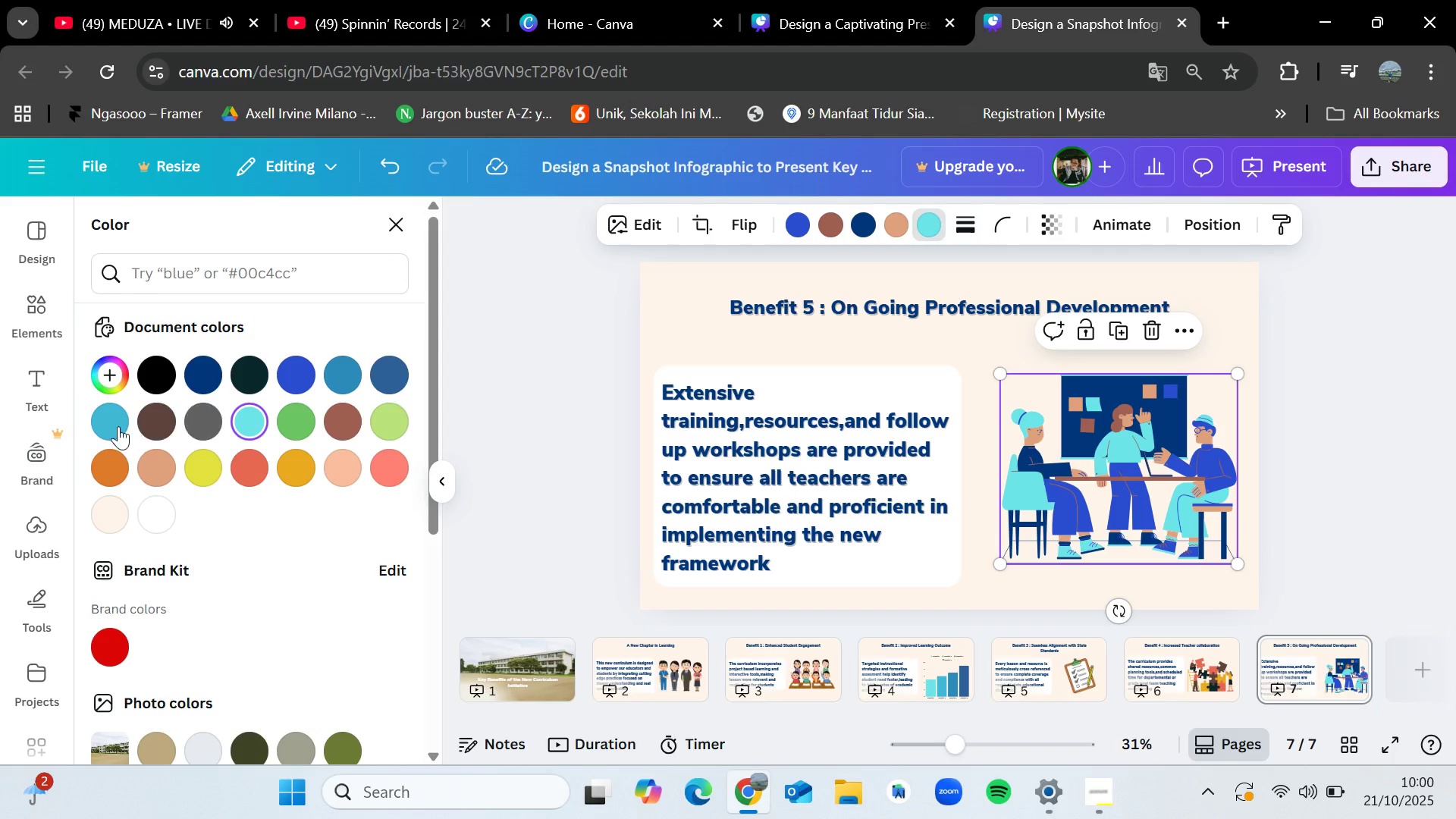 
left_click([117, 426])
 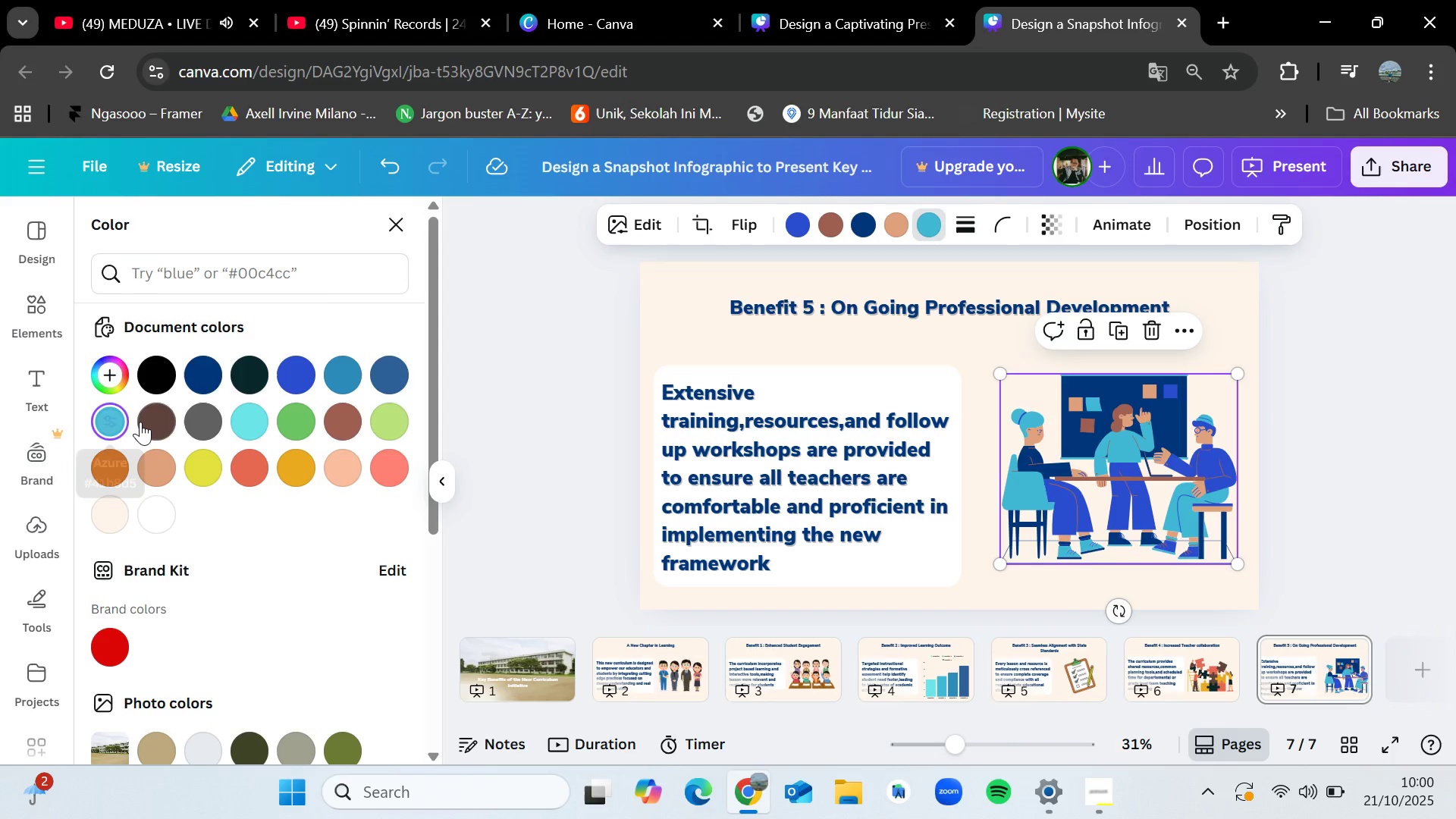 
double_click([140, 422])
 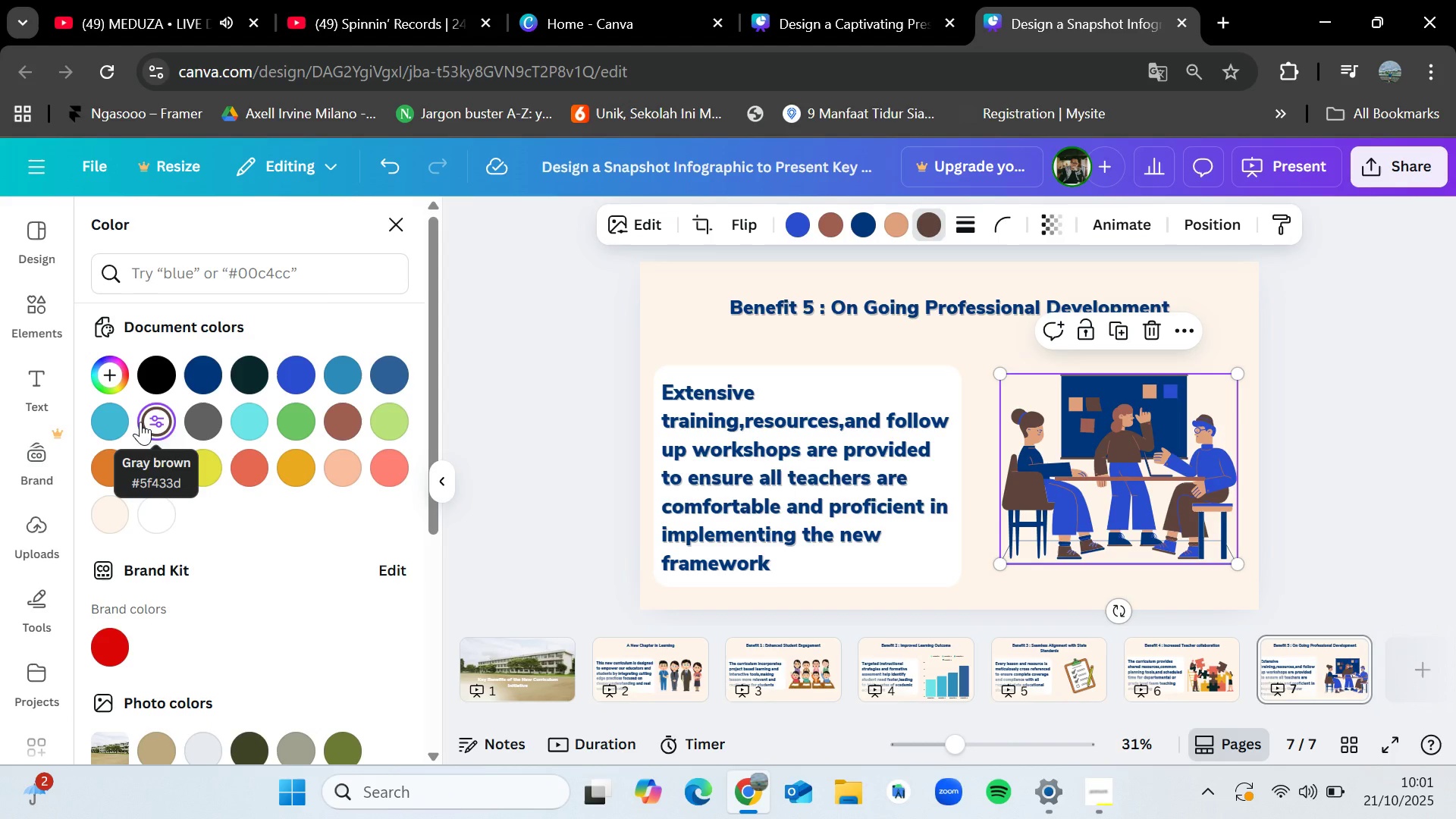 
key(Control+Z)
 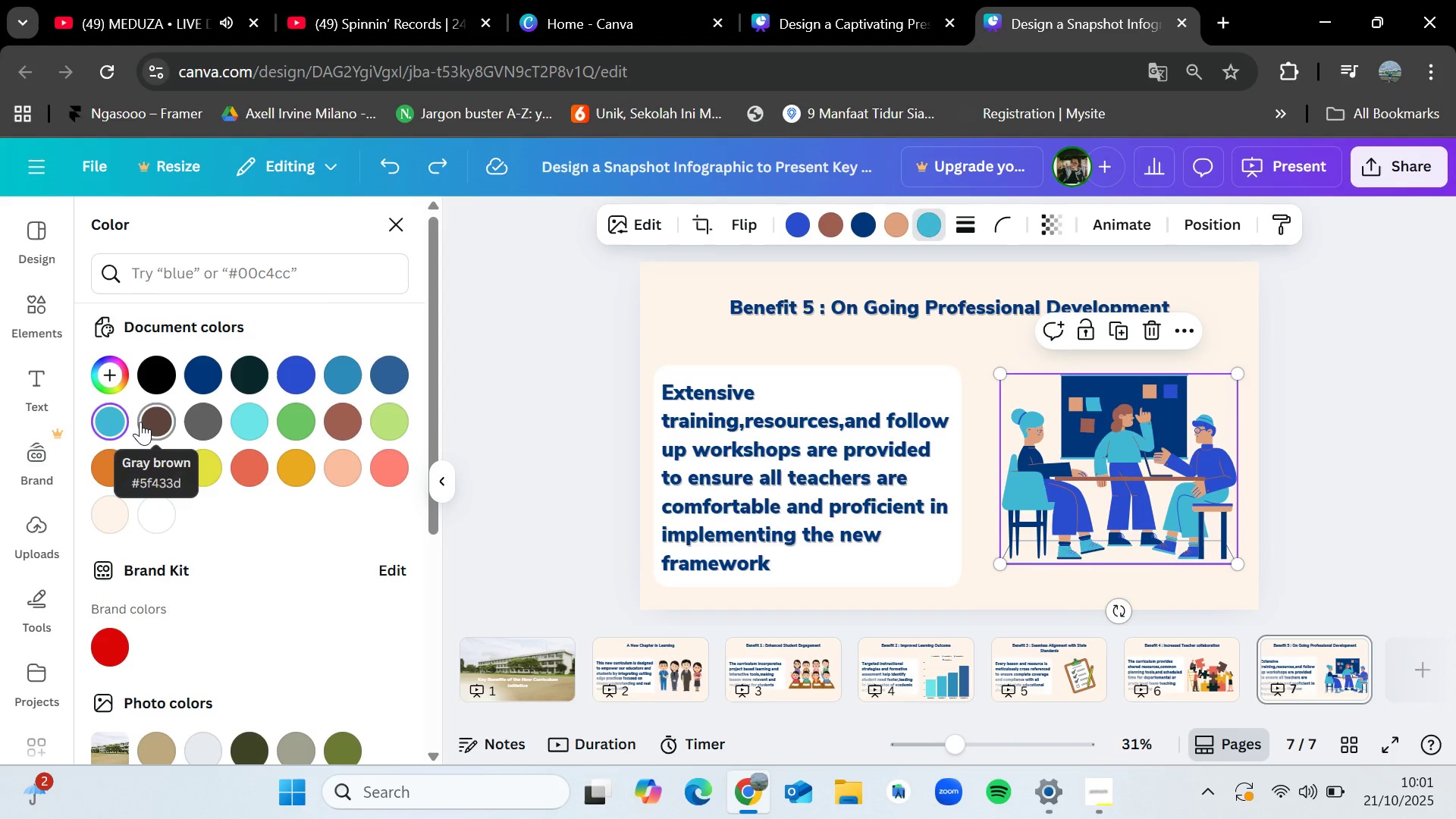 
key(Control+Z)
 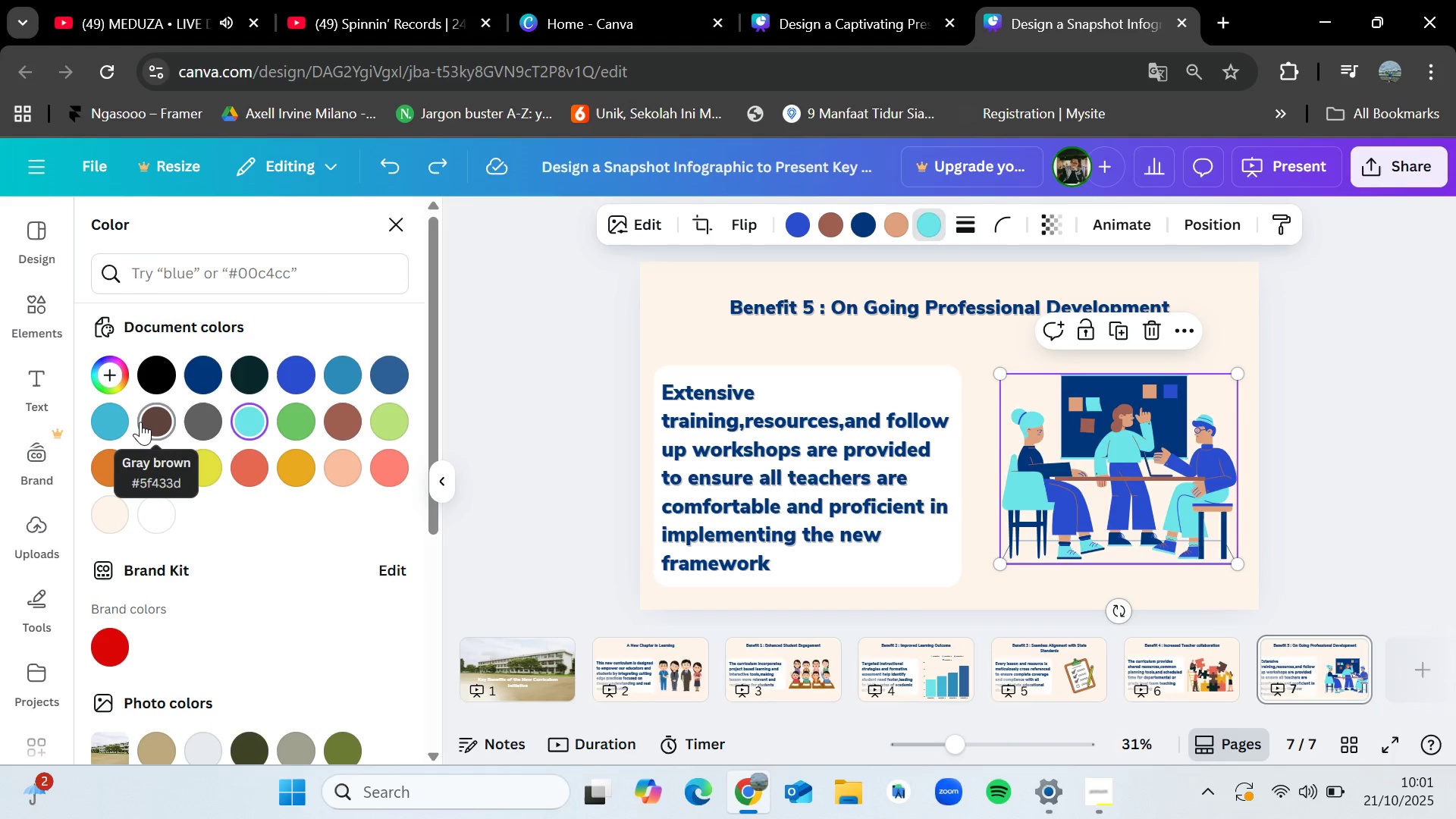 
key(Control+Z)
 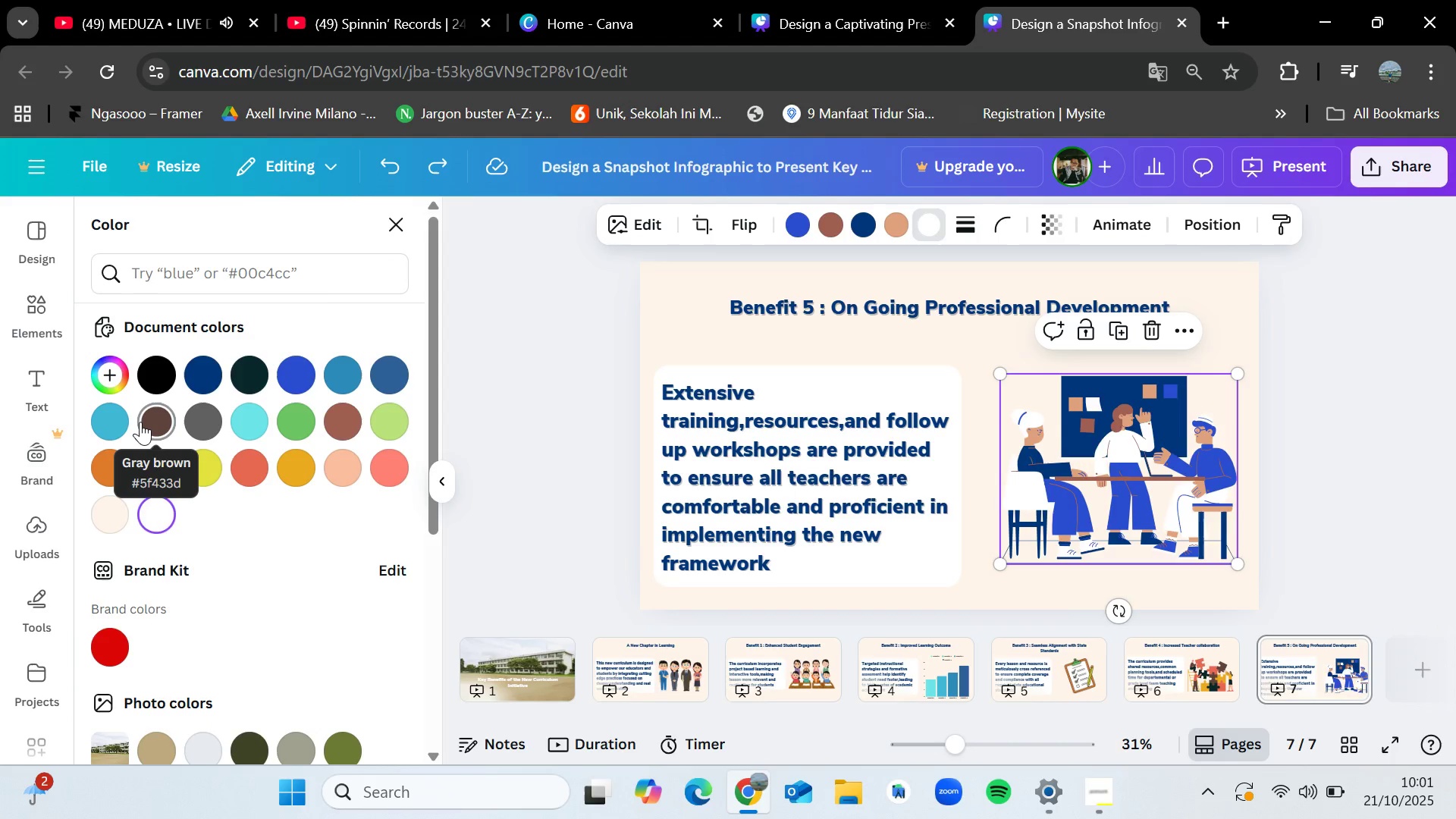 
key(Control+Z)
 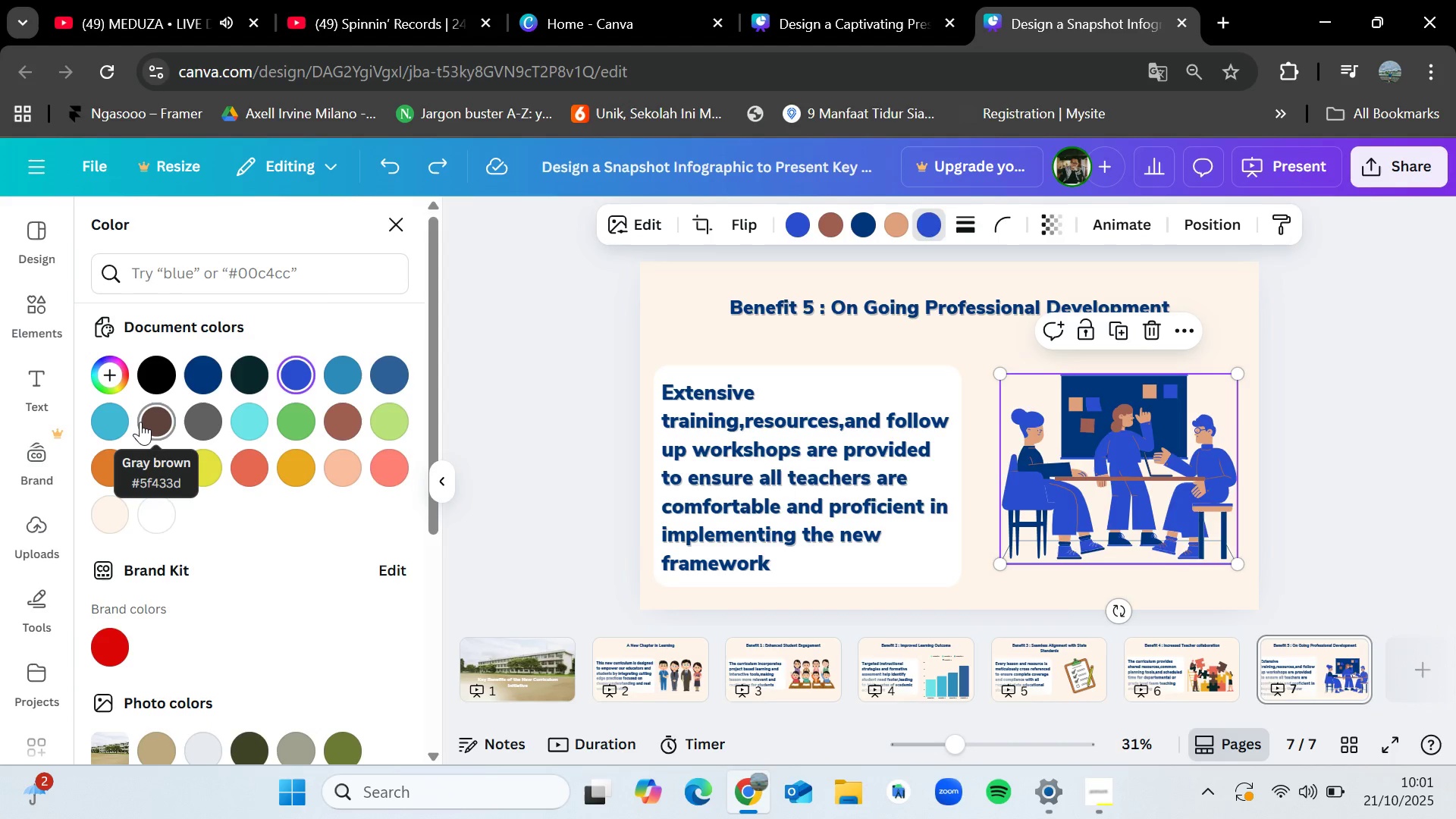 
key(Control+Z)
 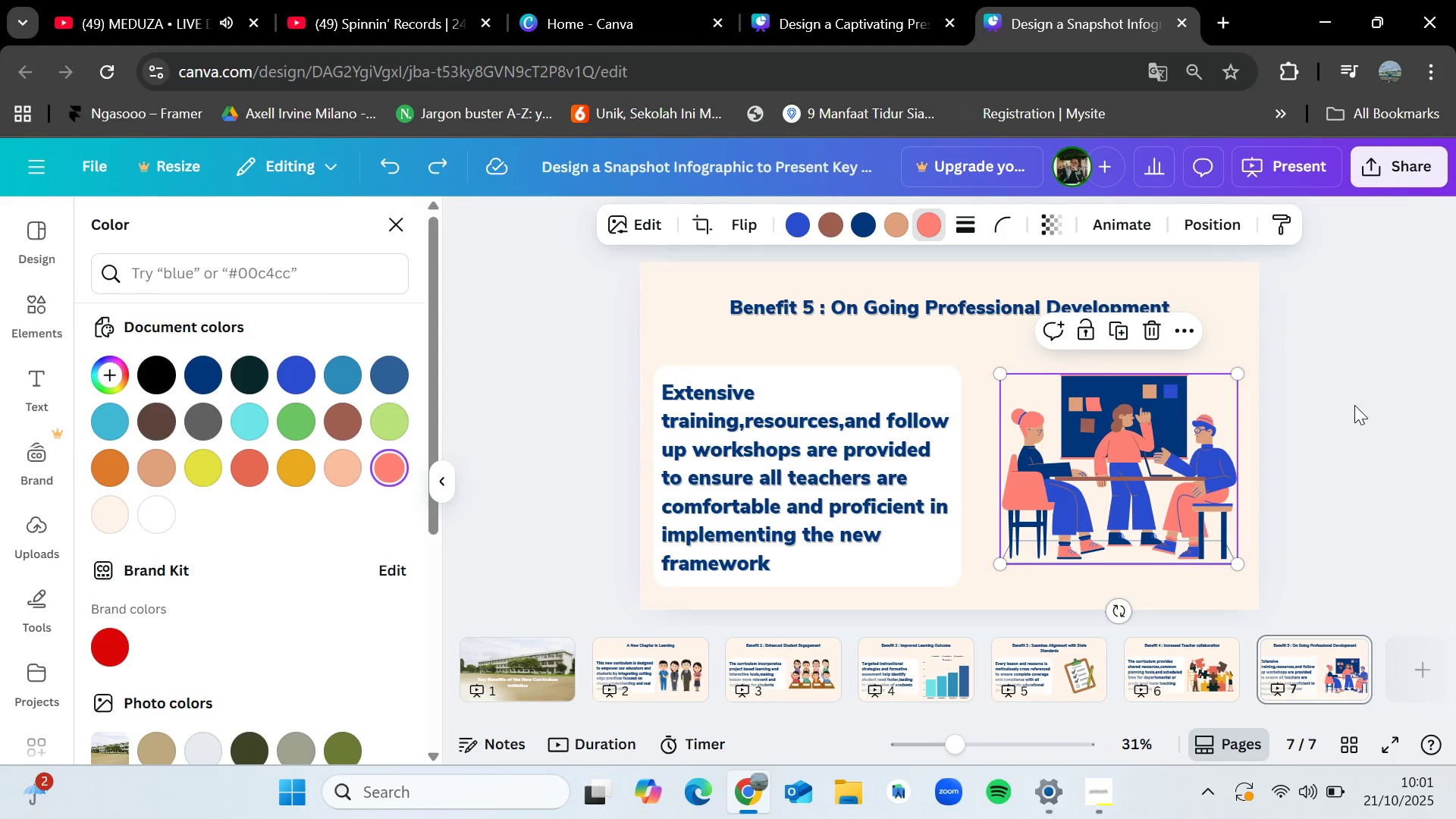 
left_click([1360, 412])
 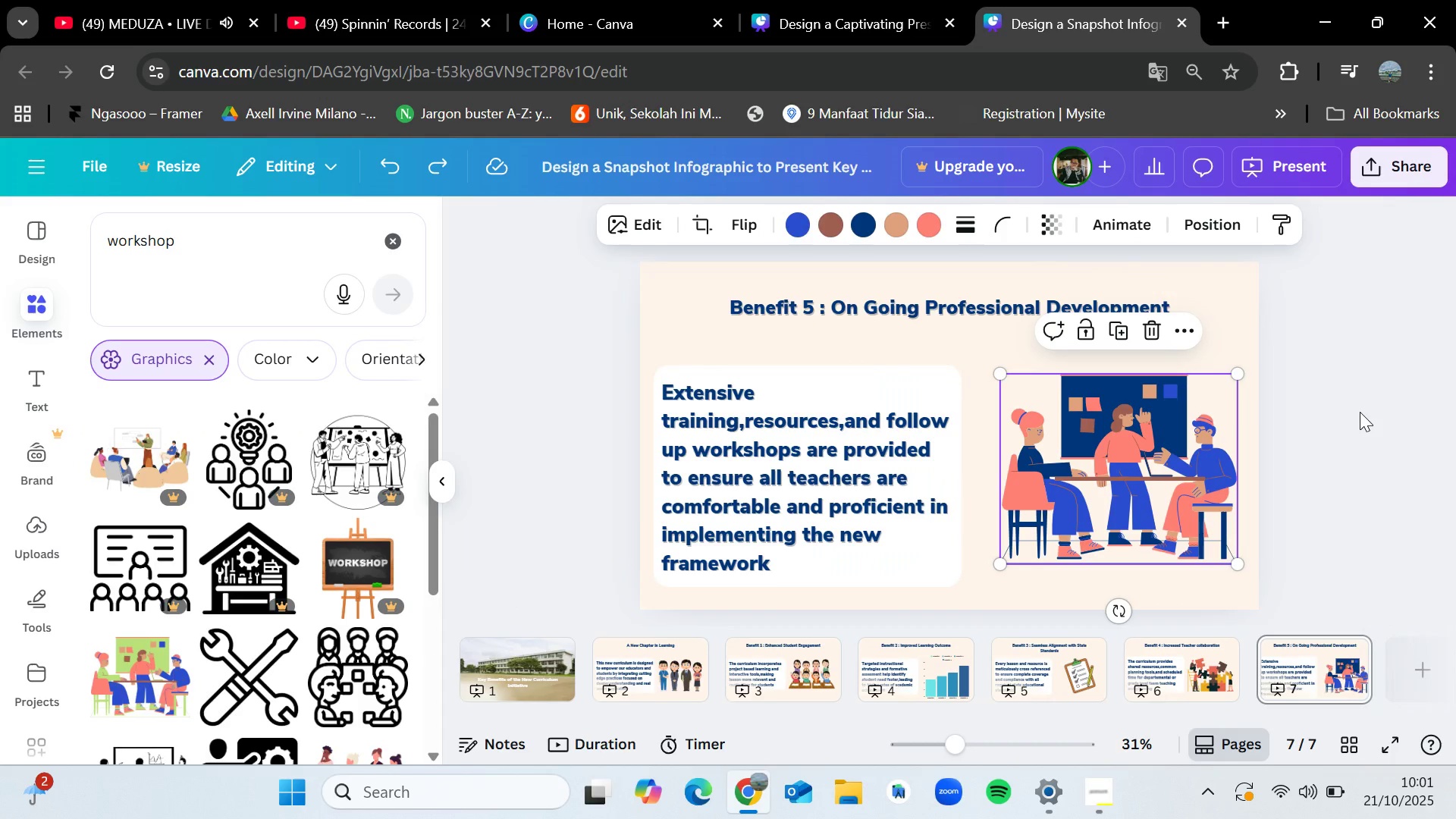 
left_click([1360, 412])
 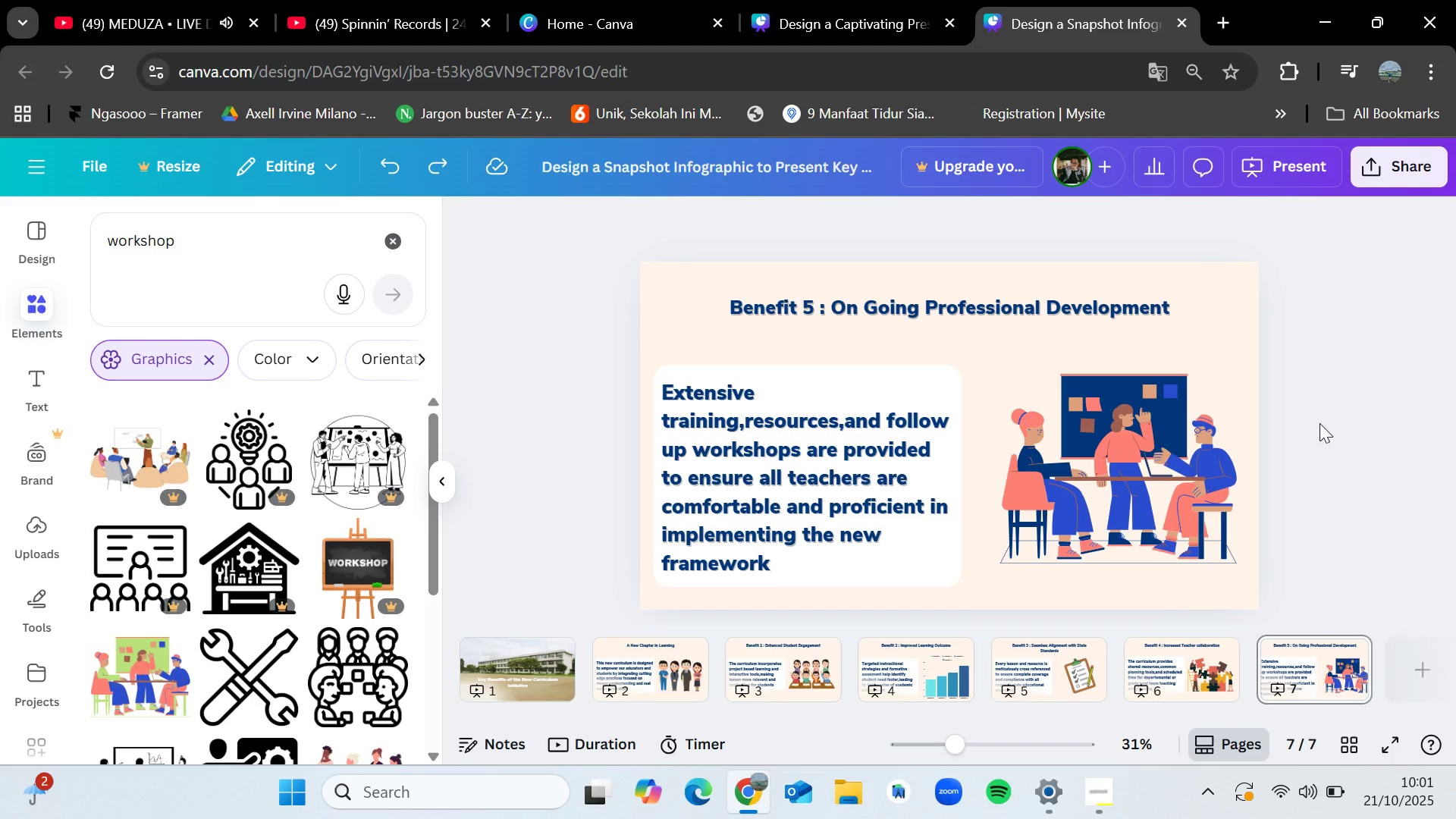 
left_click([1112, 782])